 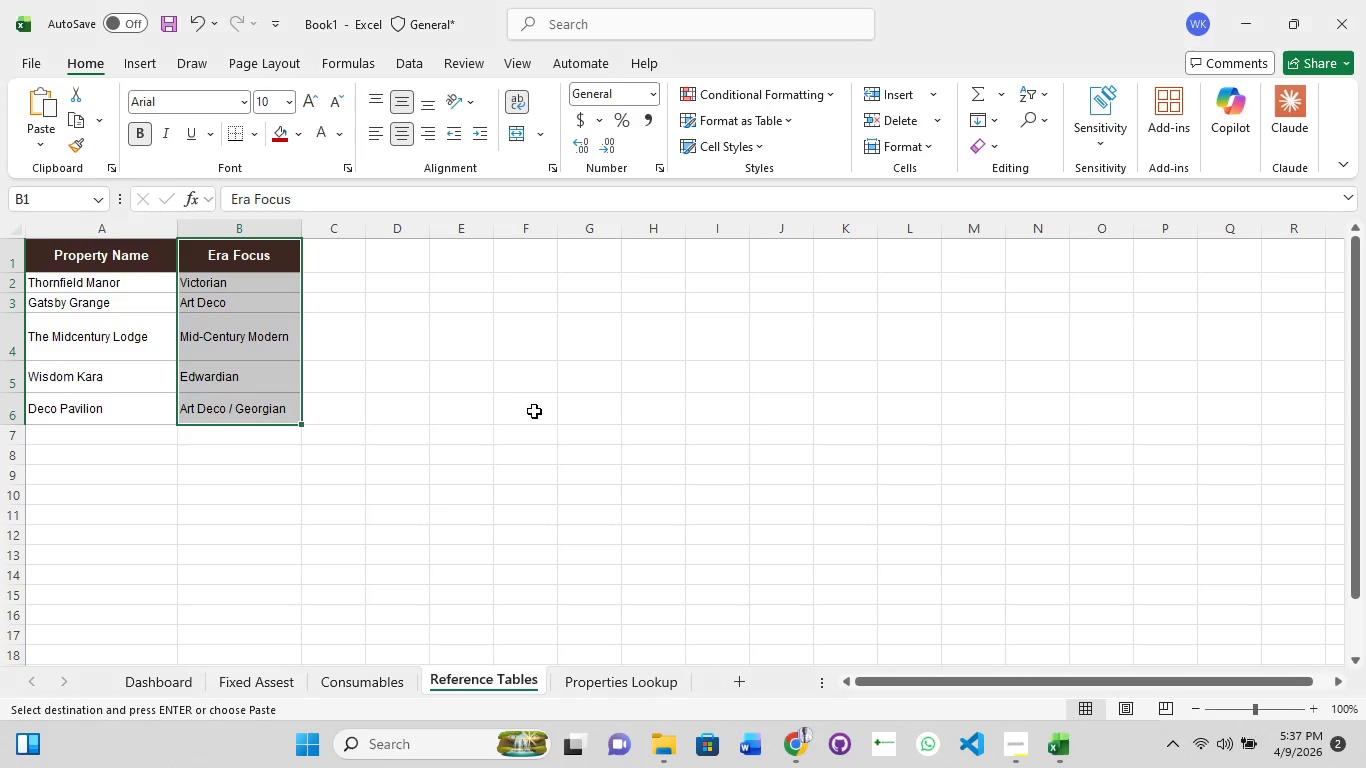 
left_click([341, 256])
 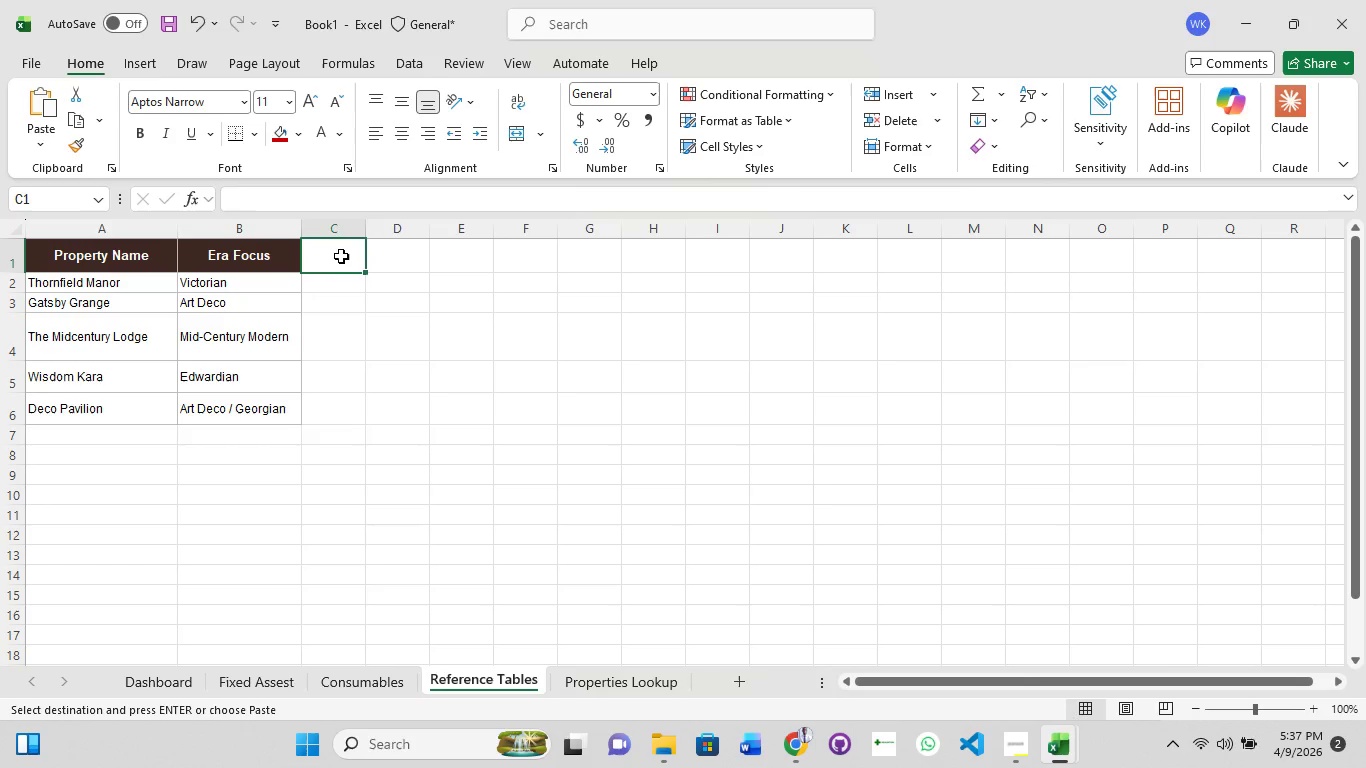 
key(Control+V)
 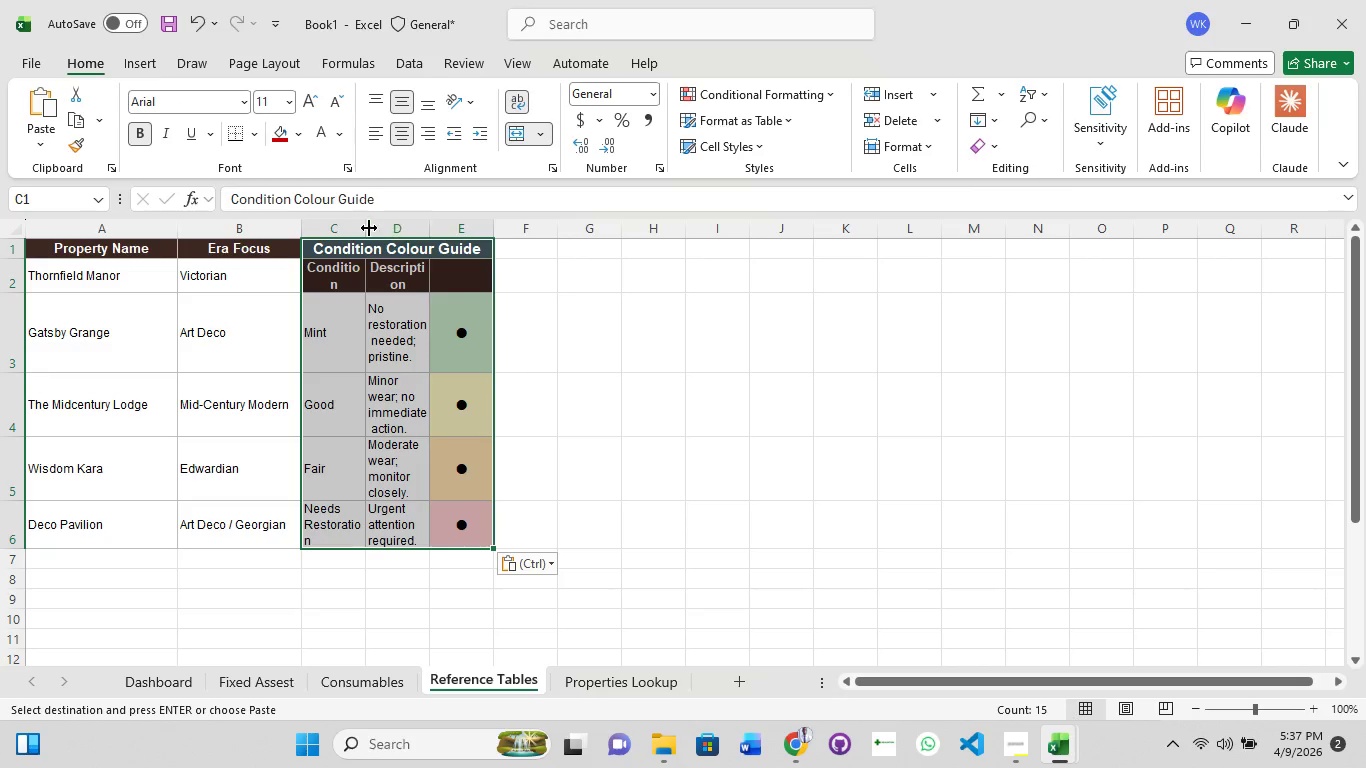 
double_click([366, 228])
 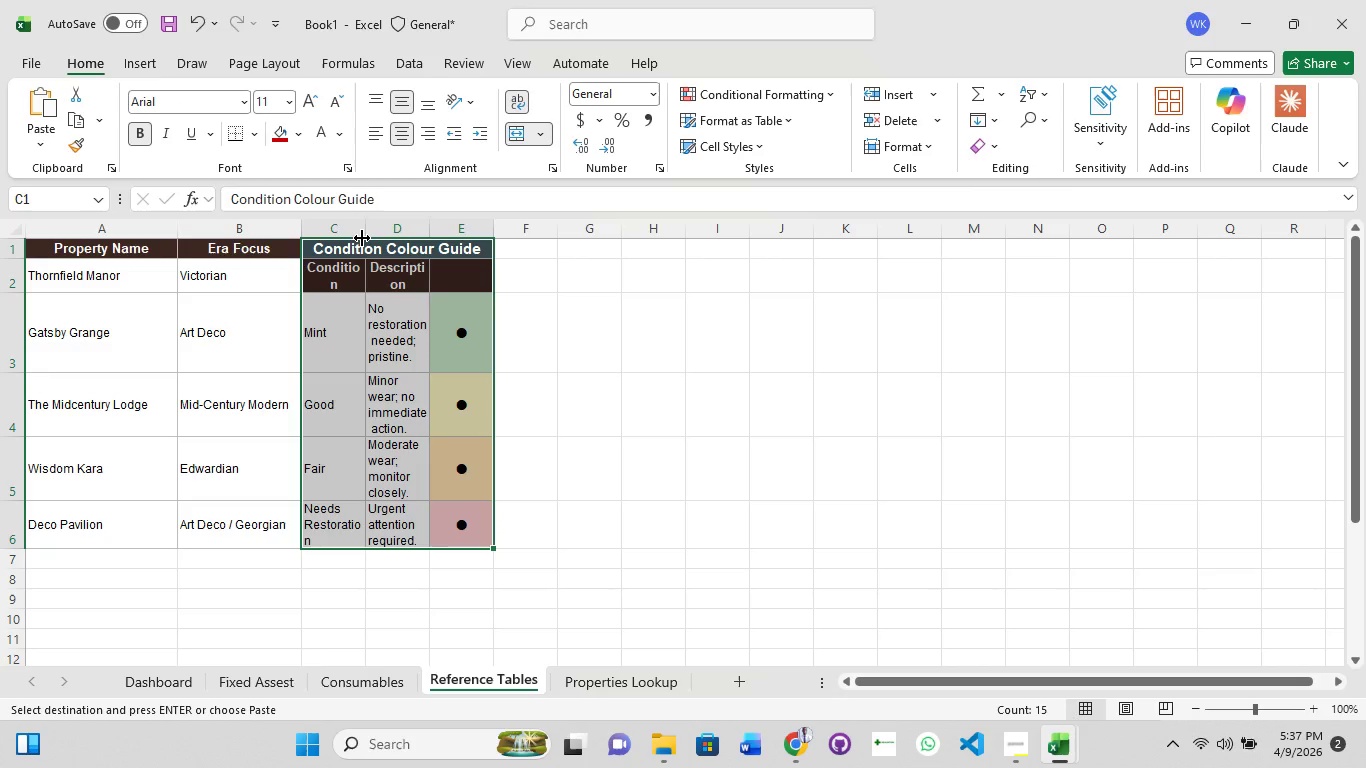 
left_click_drag(start_coordinate=[362, 238], to_coordinate=[437, 236])
 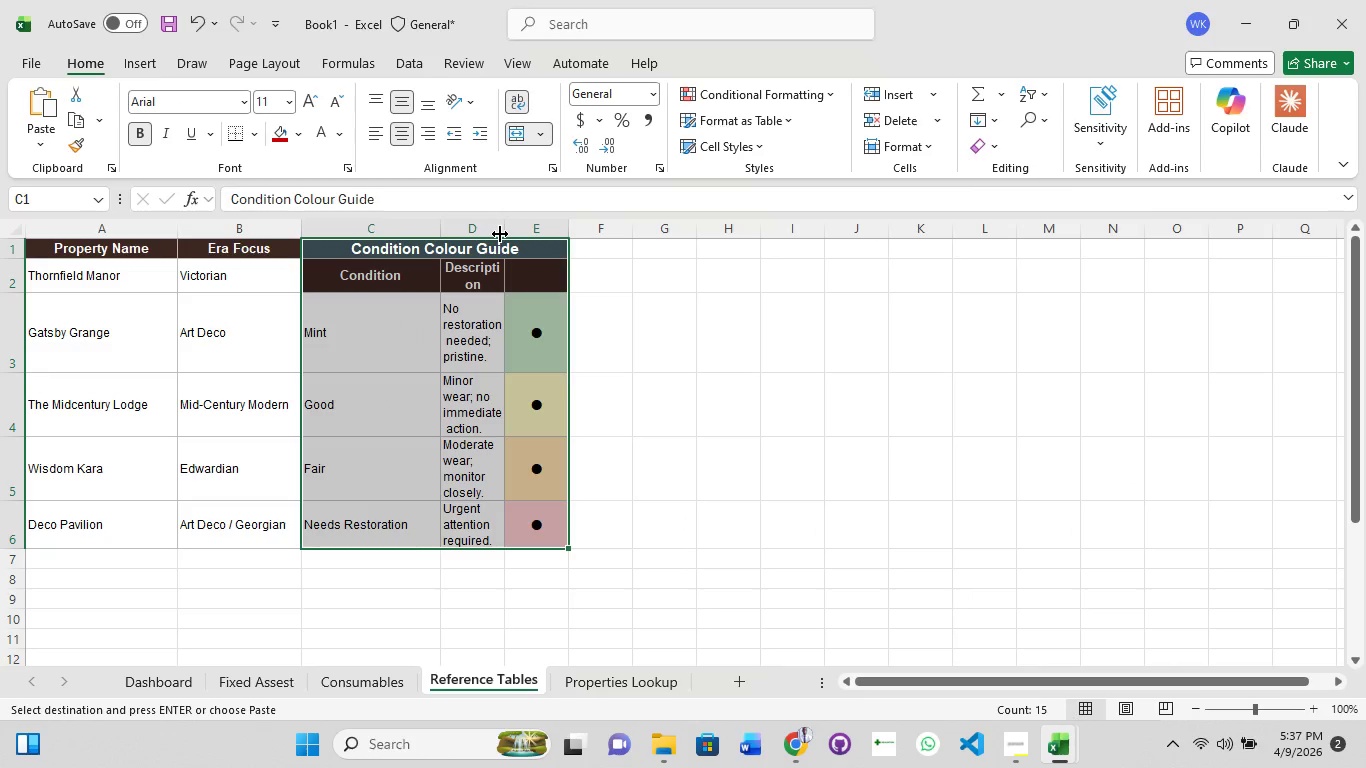 
left_click_drag(start_coordinate=[503, 234], to_coordinate=[557, 228])
 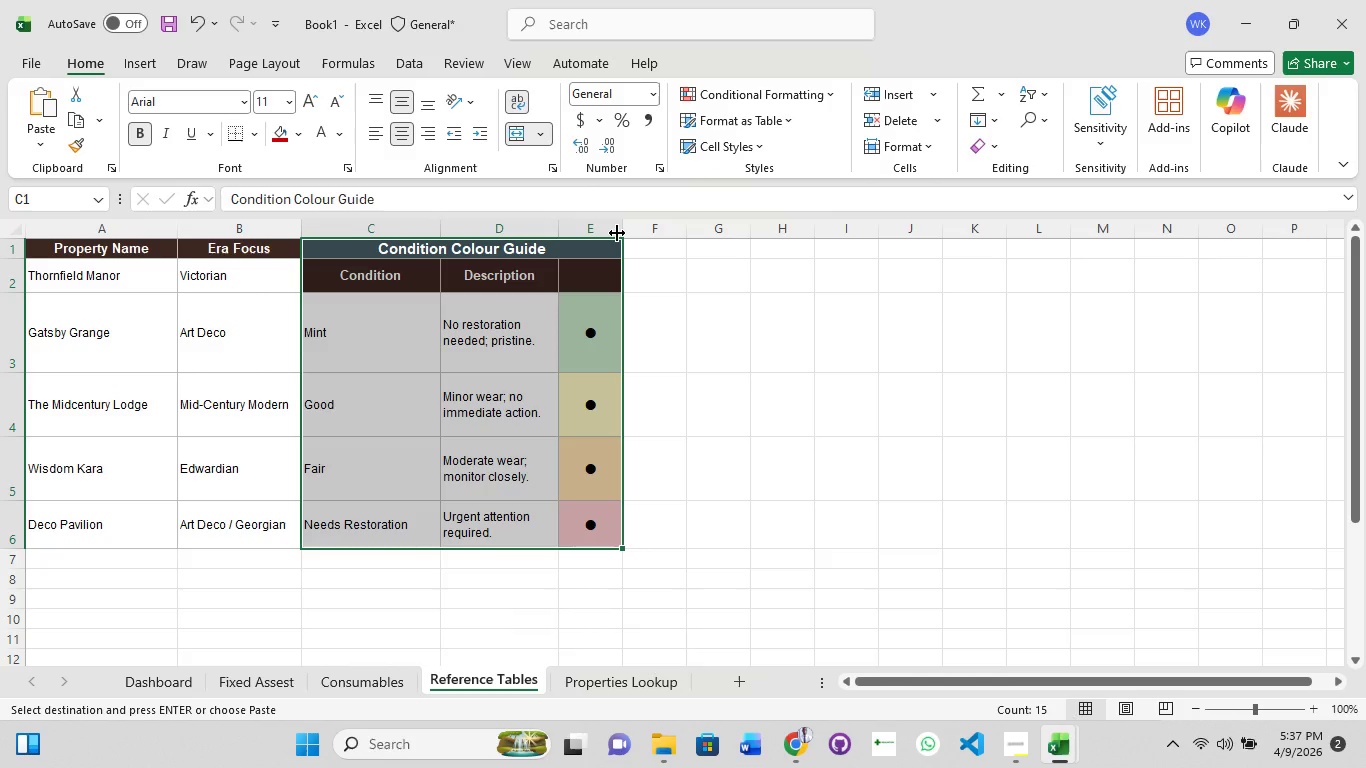 
left_click_drag(start_coordinate=[618, 233], to_coordinate=[665, 228])
 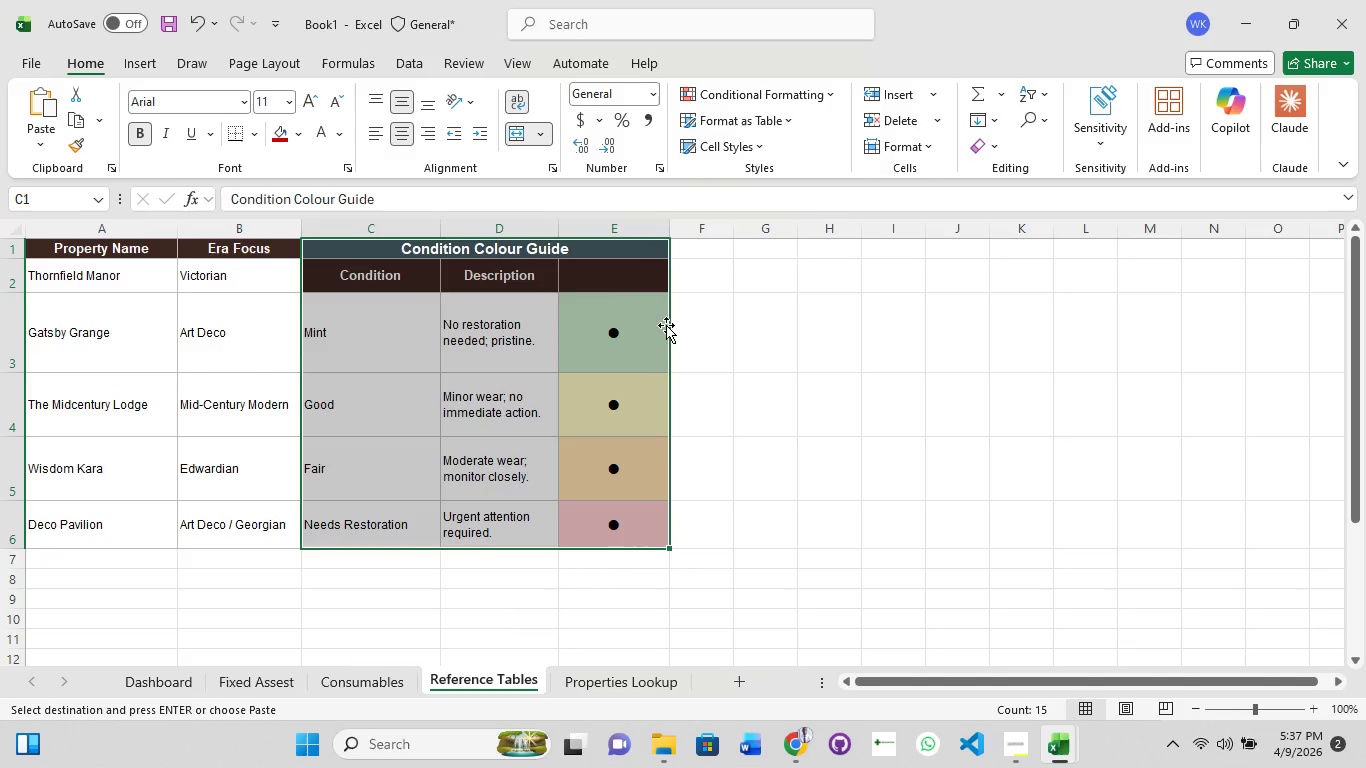 
left_click_drag(start_coordinate=[668, 325], to_coordinate=[731, 318])
 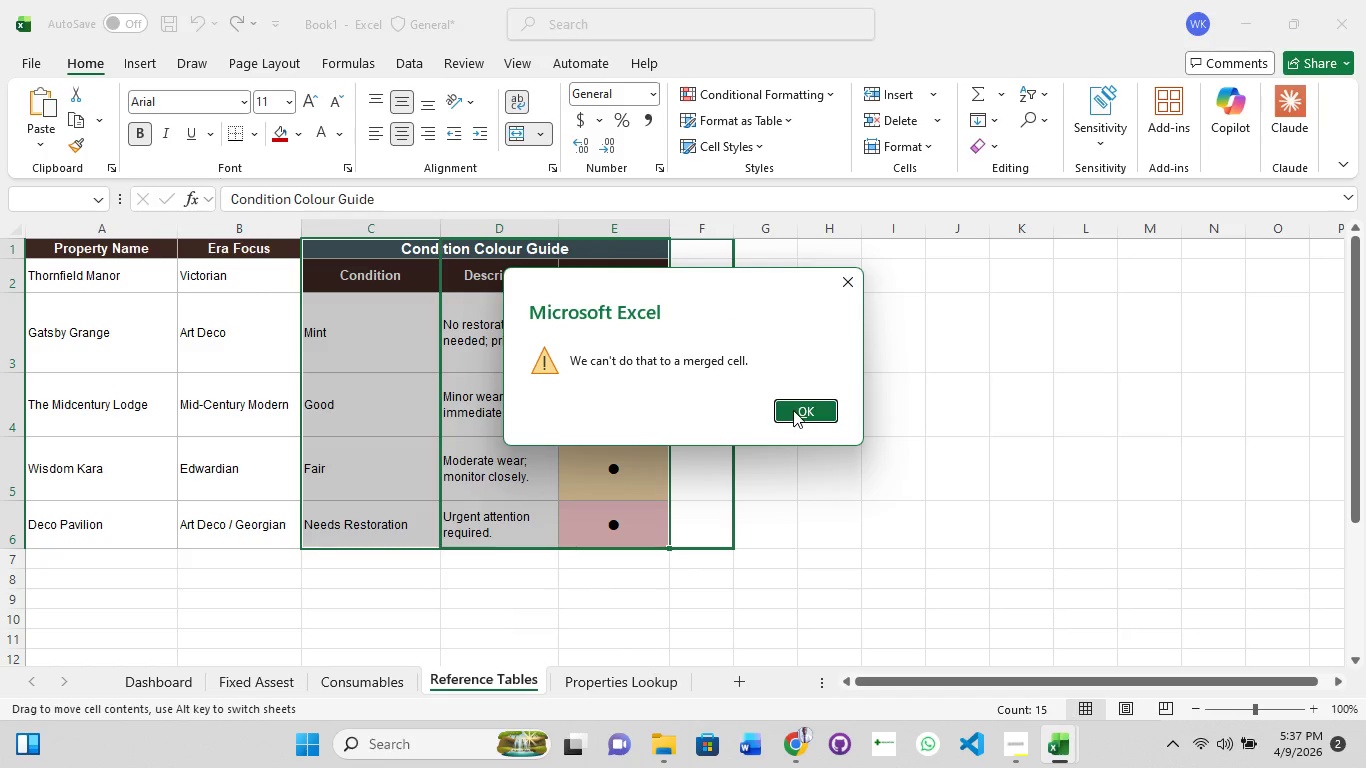 
left_click([794, 409])
 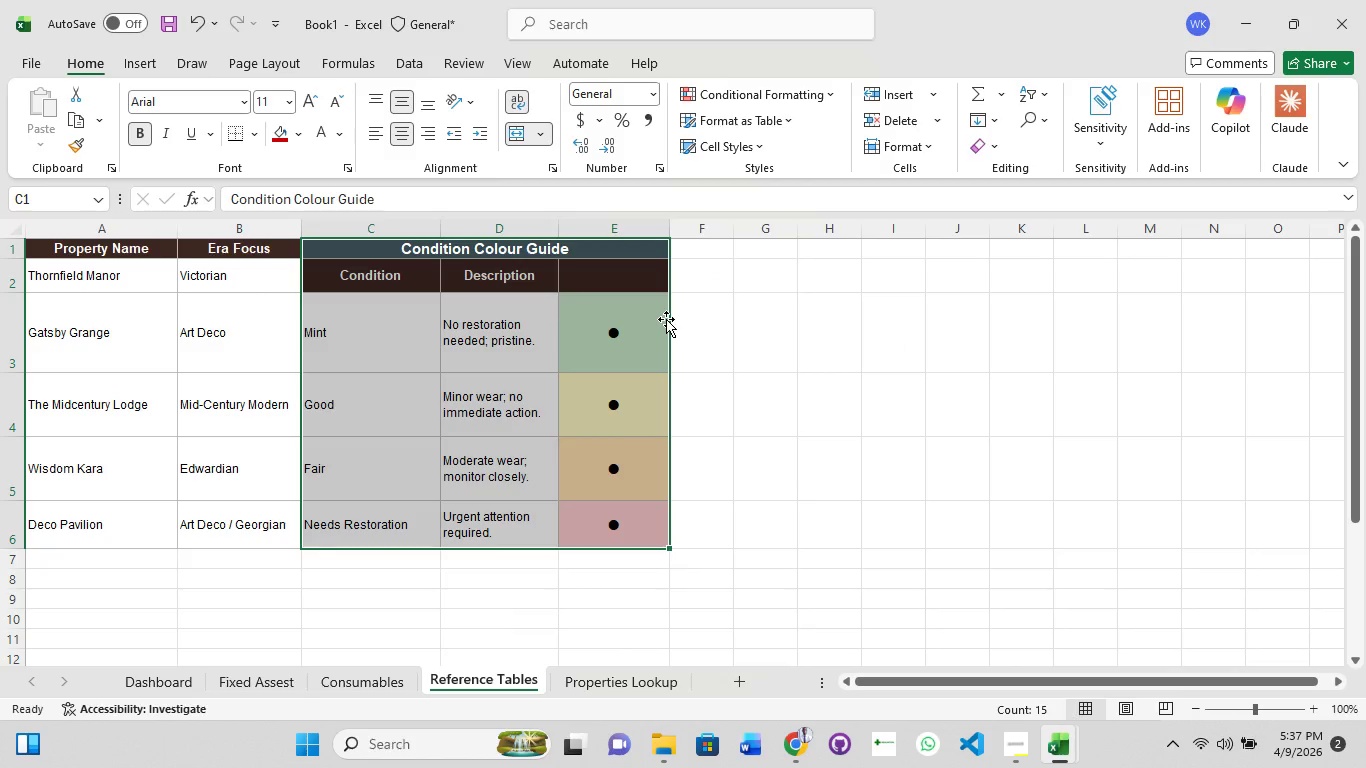 
left_click_drag(start_coordinate=[666, 319], to_coordinate=[646, 314])
 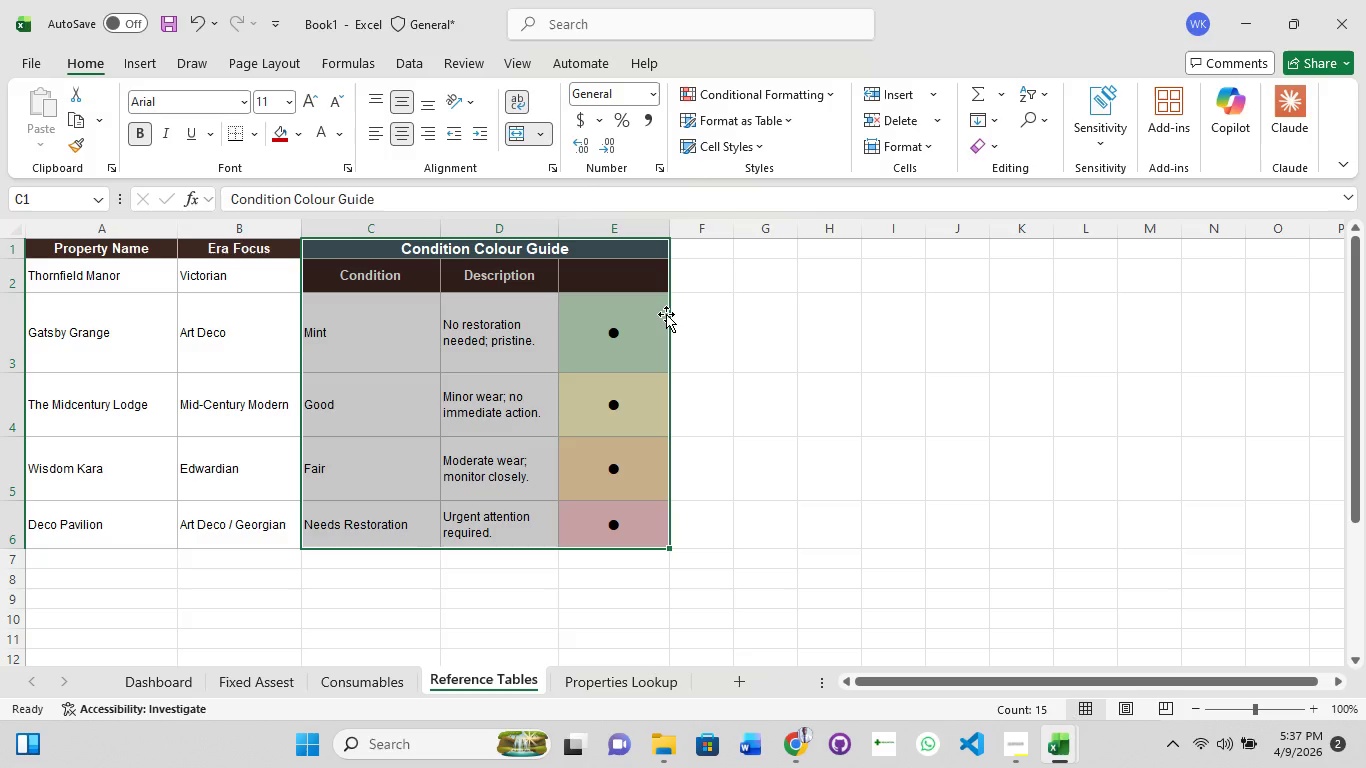 
left_click_drag(start_coordinate=[666, 314], to_coordinate=[791, 314])
 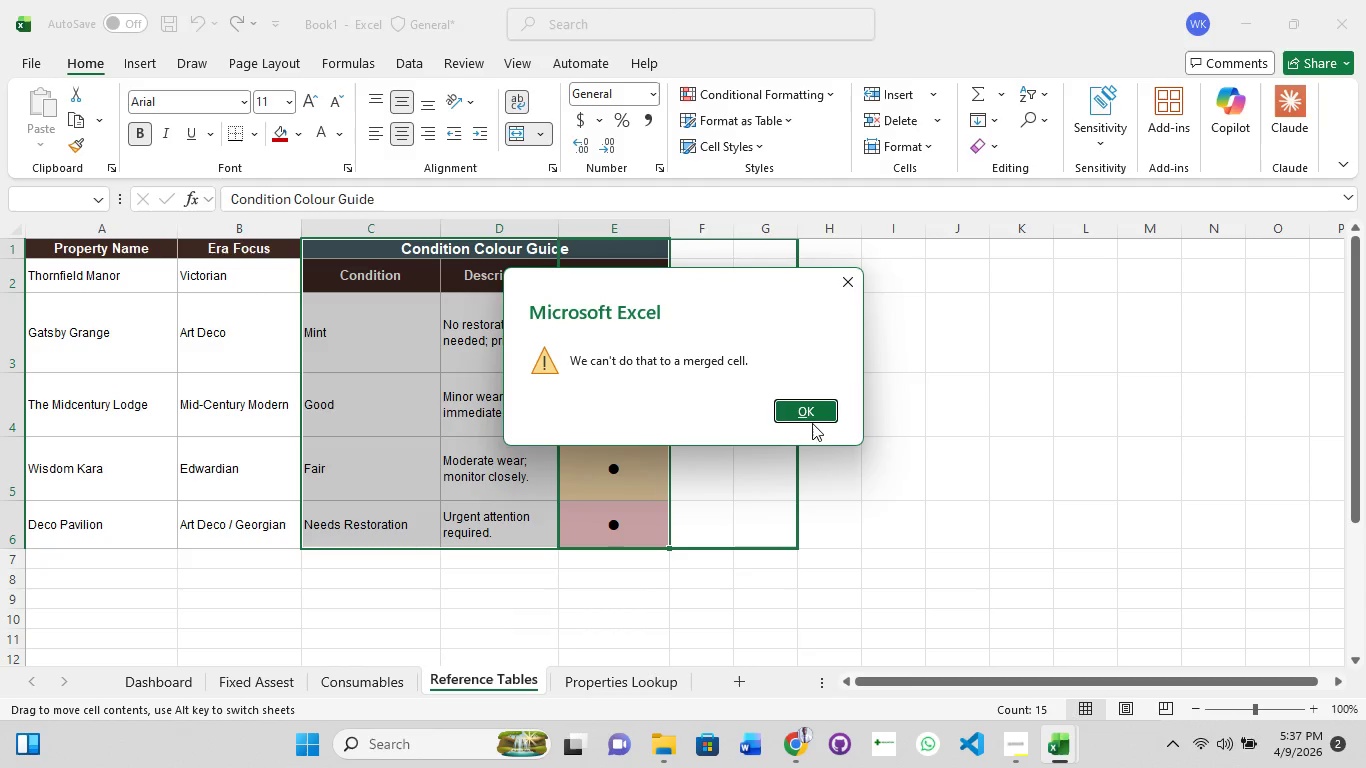 
left_click([810, 404])
 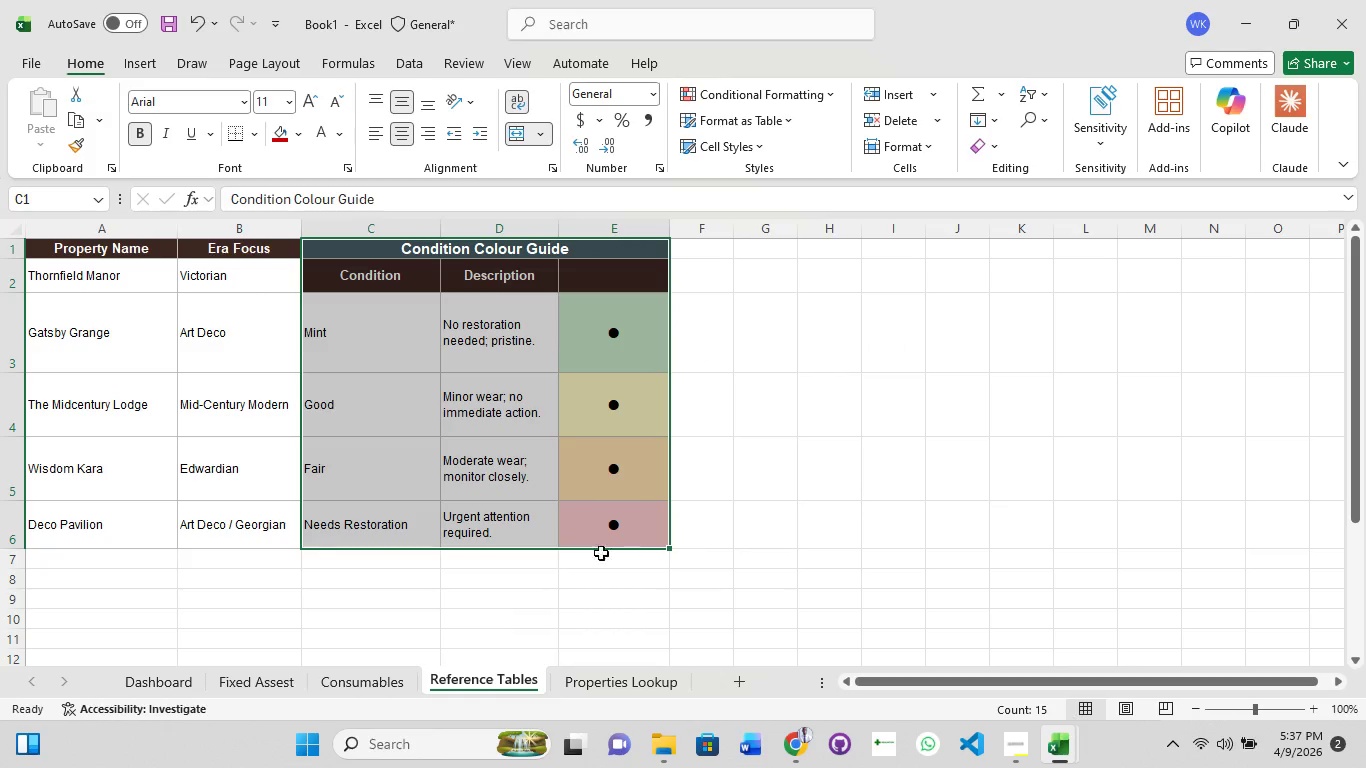 
left_click_drag(start_coordinate=[579, 547], to_coordinate=[801, 531])
 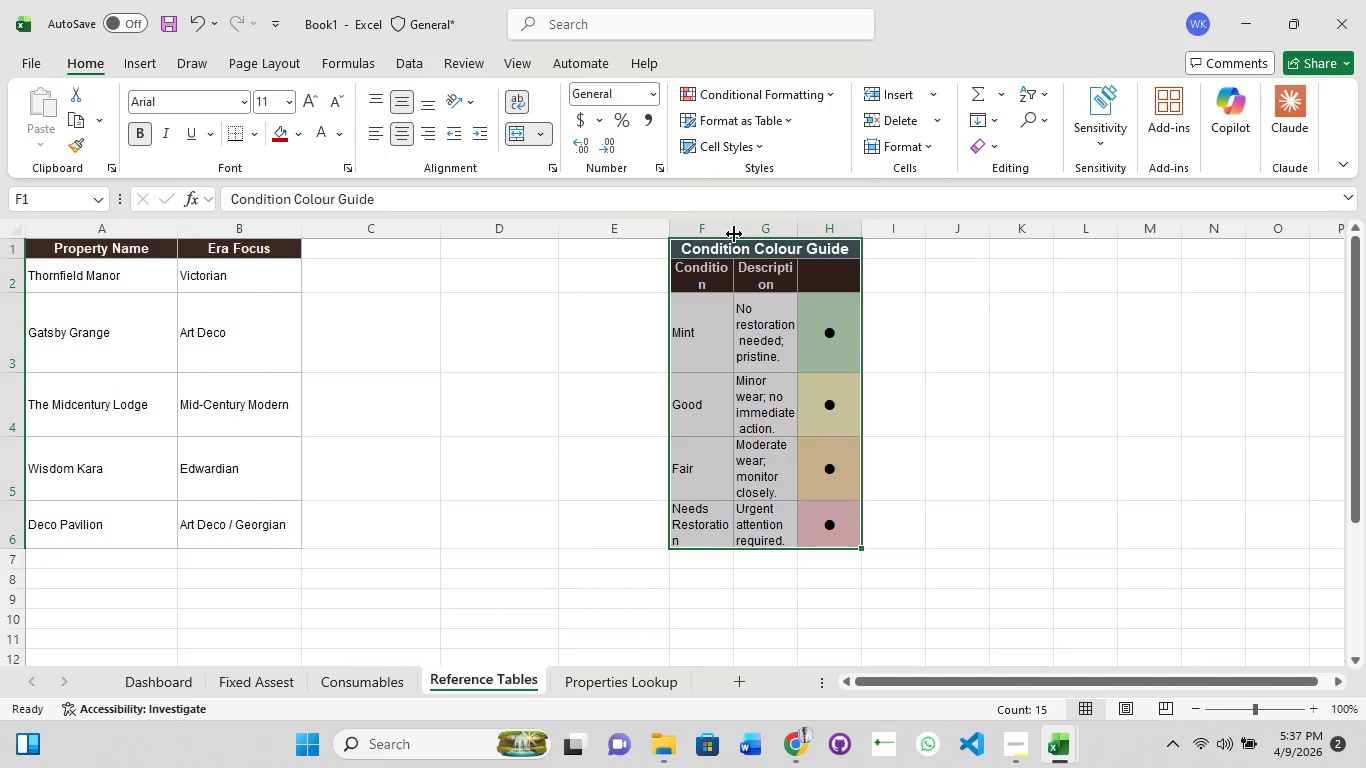 
double_click([734, 234])
 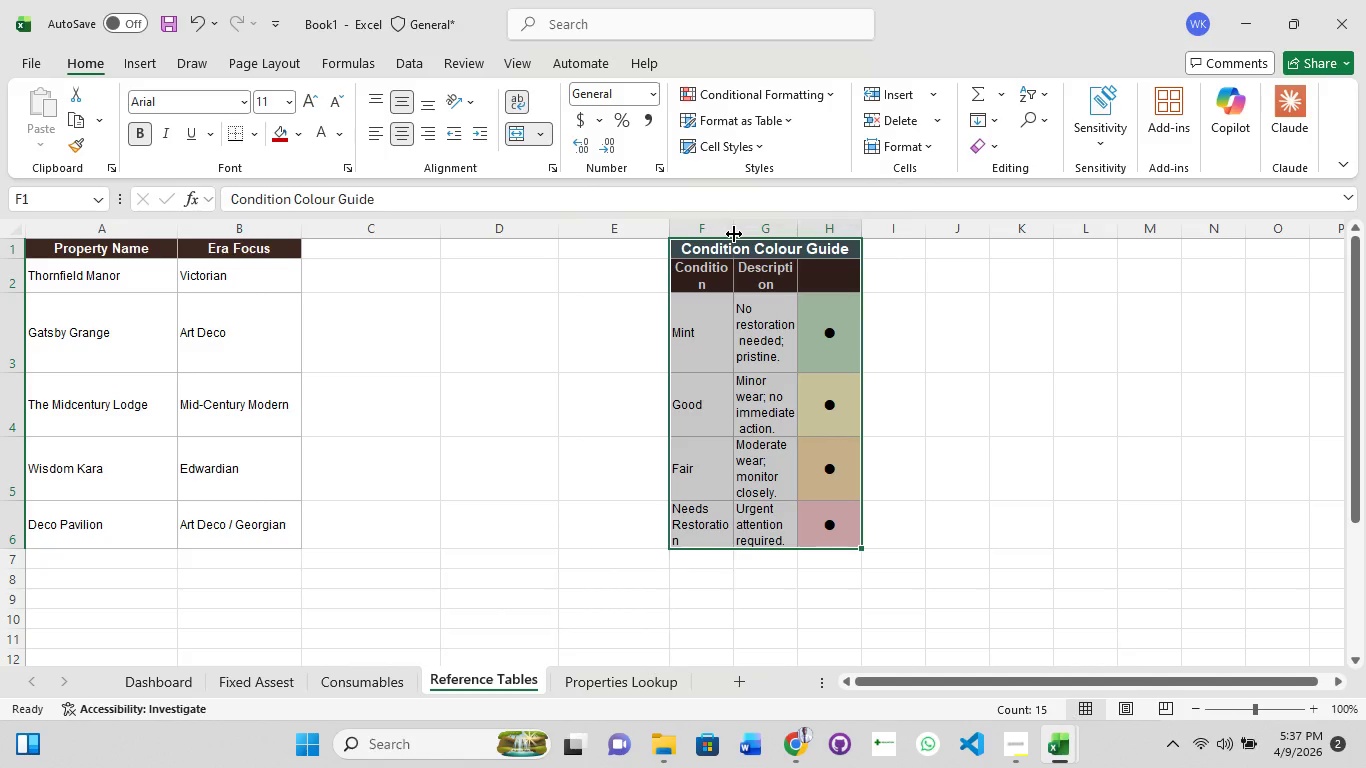 
double_click([734, 234])
 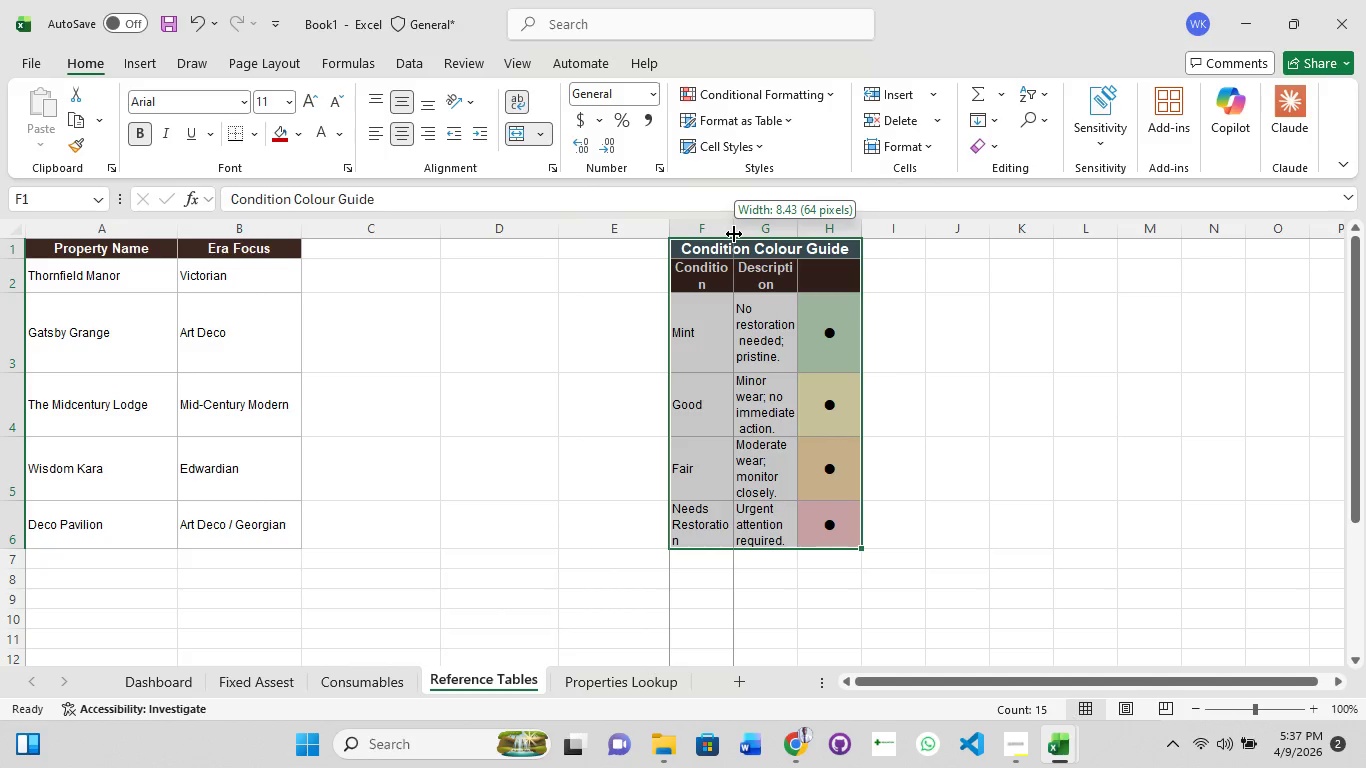 
left_click_drag(start_coordinate=[734, 234], to_coordinate=[824, 223])
 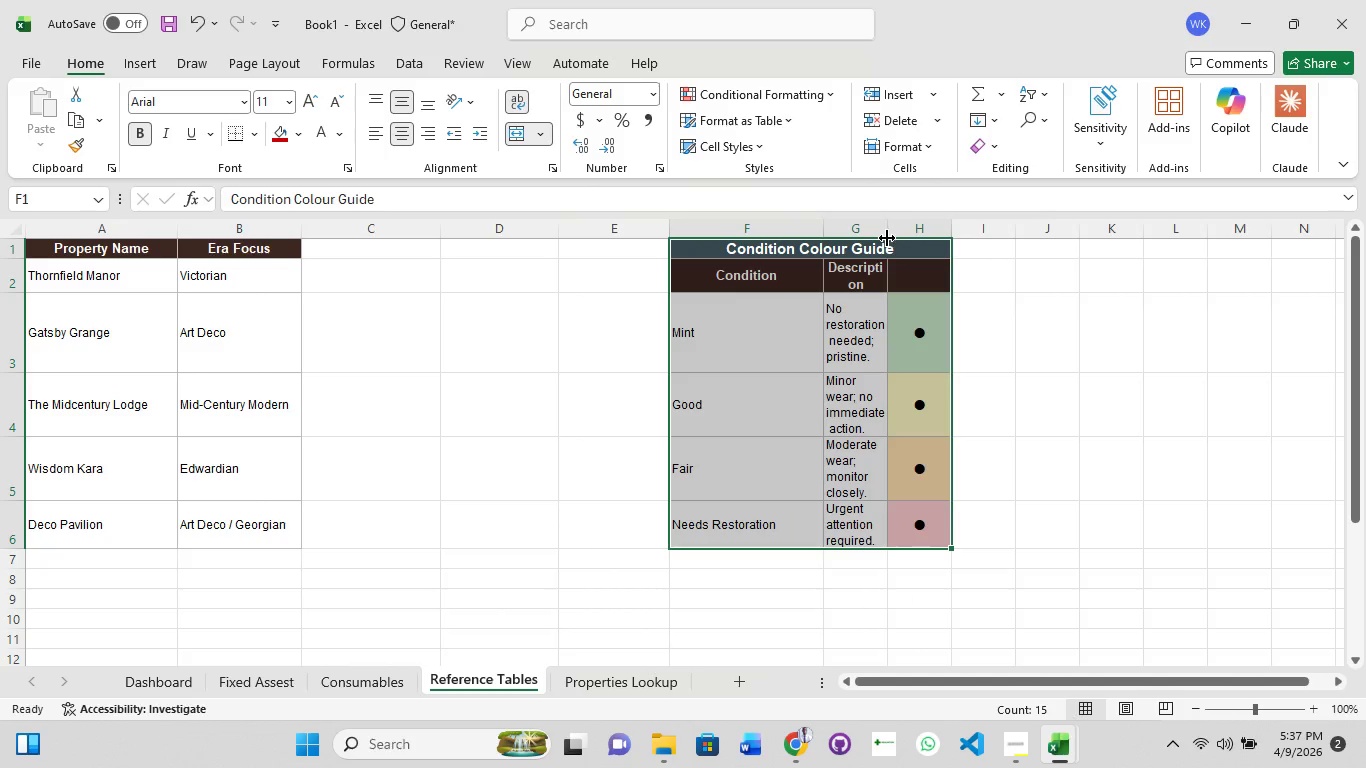 
left_click_drag(start_coordinate=[888, 238], to_coordinate=[958, 227])
 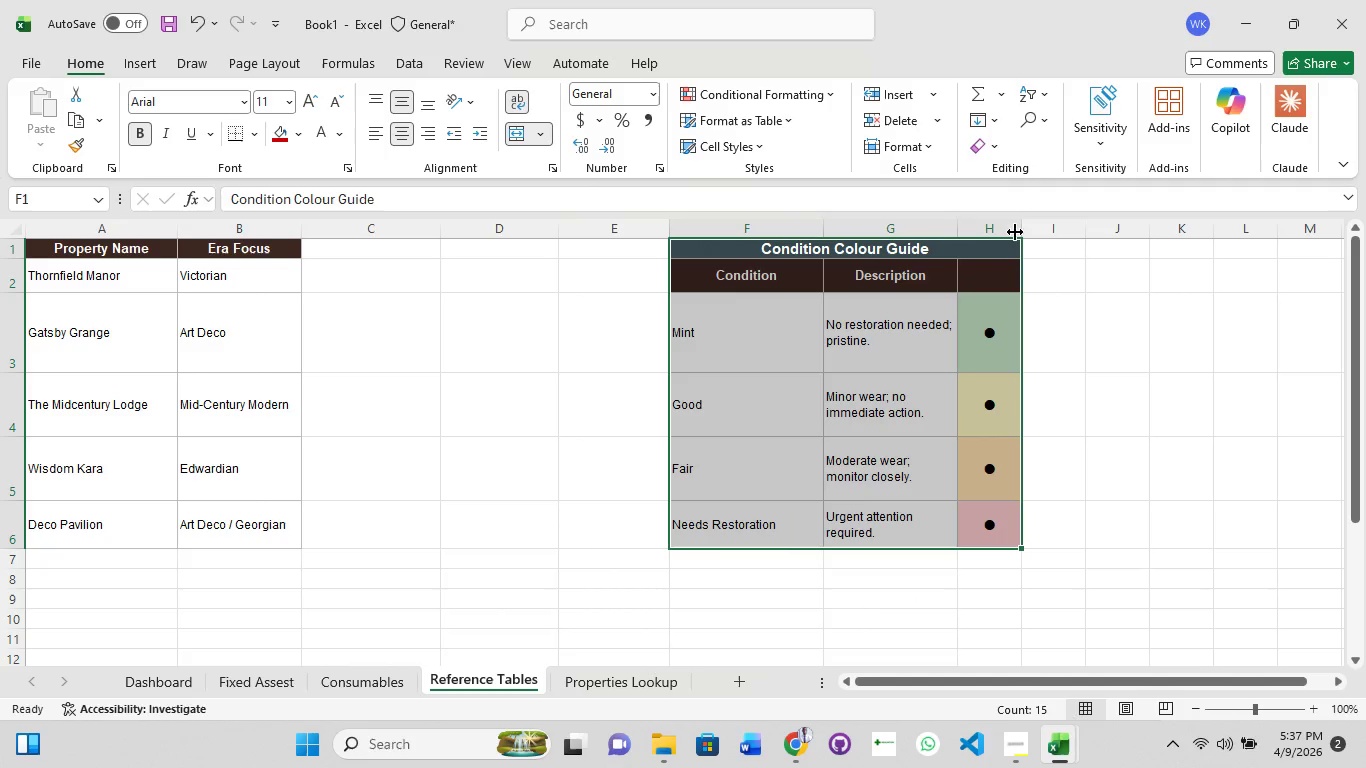 
left_click_drag(start_coordinate=[1023, 232], to_coordinate=[1073, 221])
 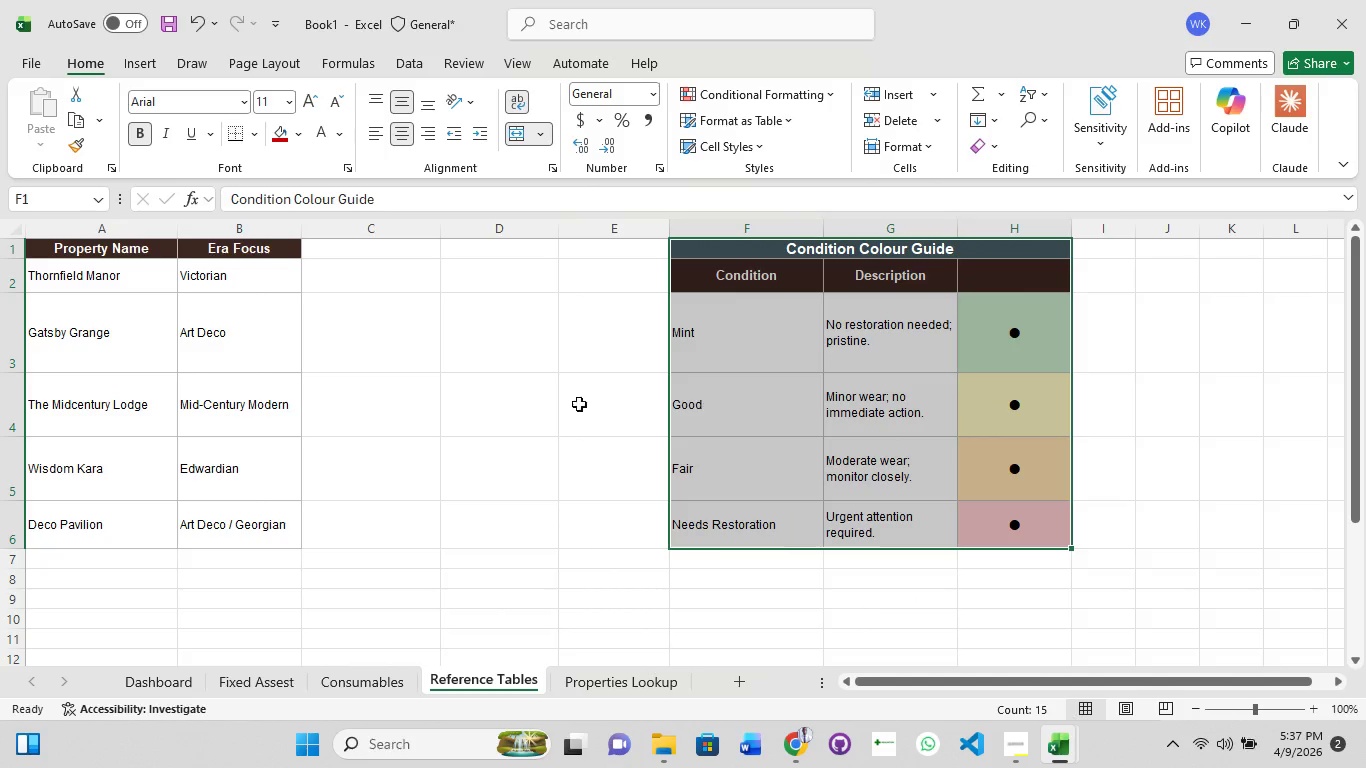 
left_click([530, 389])
 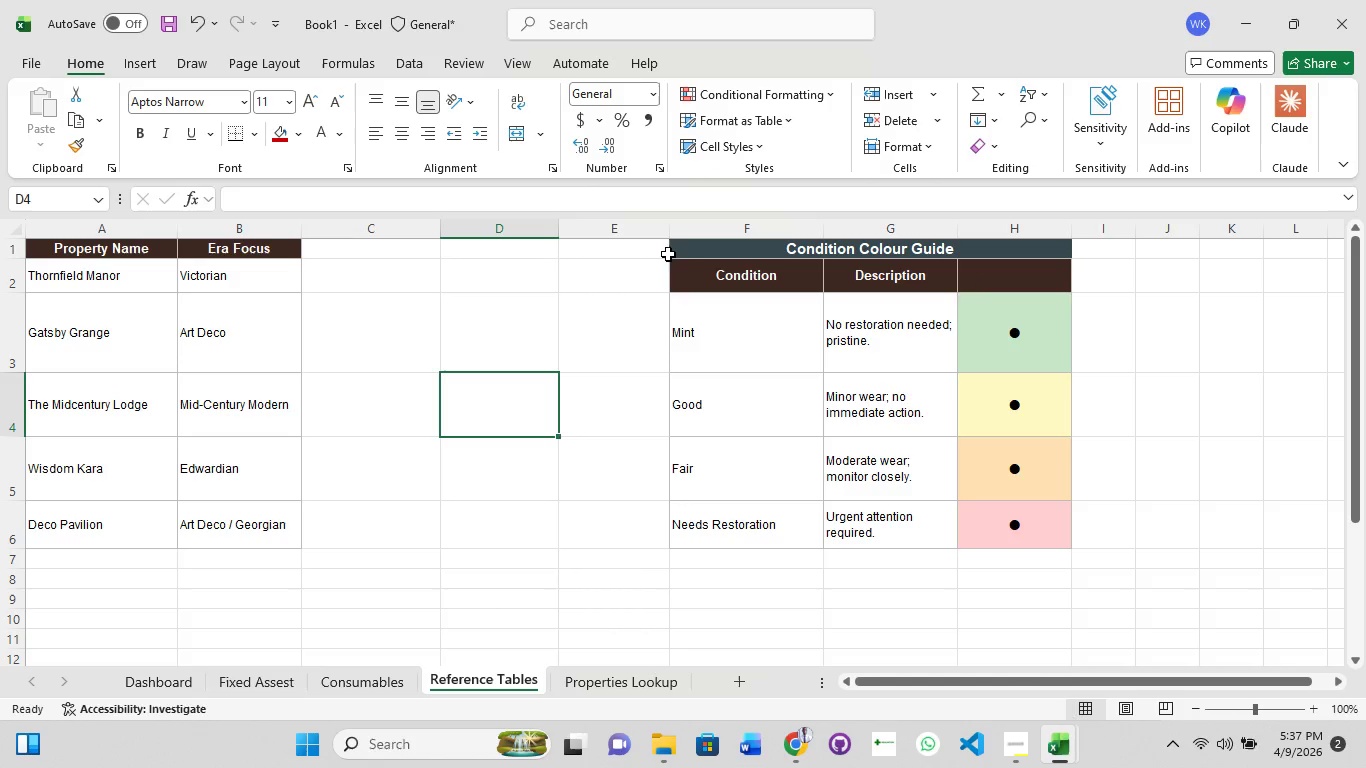 
left_click([671, 248])
 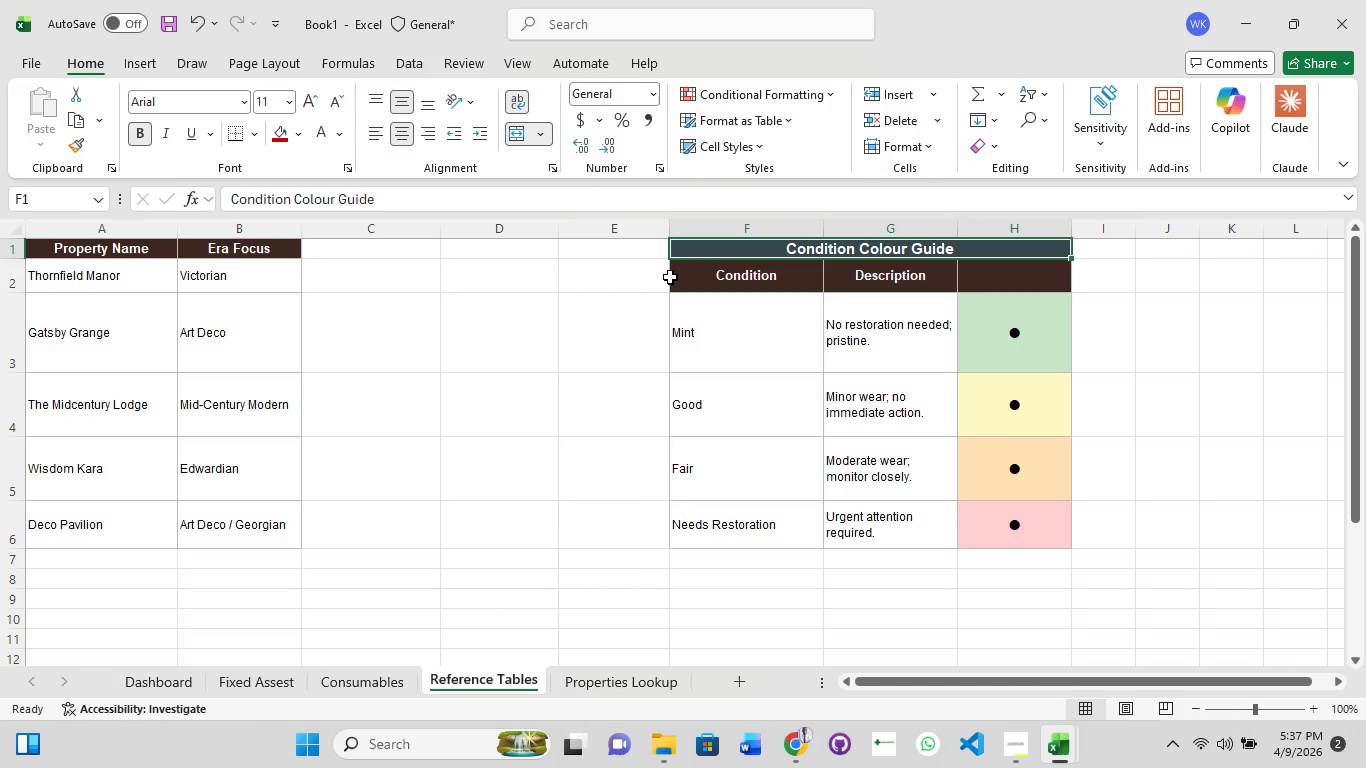 
left_click([670, 277])
 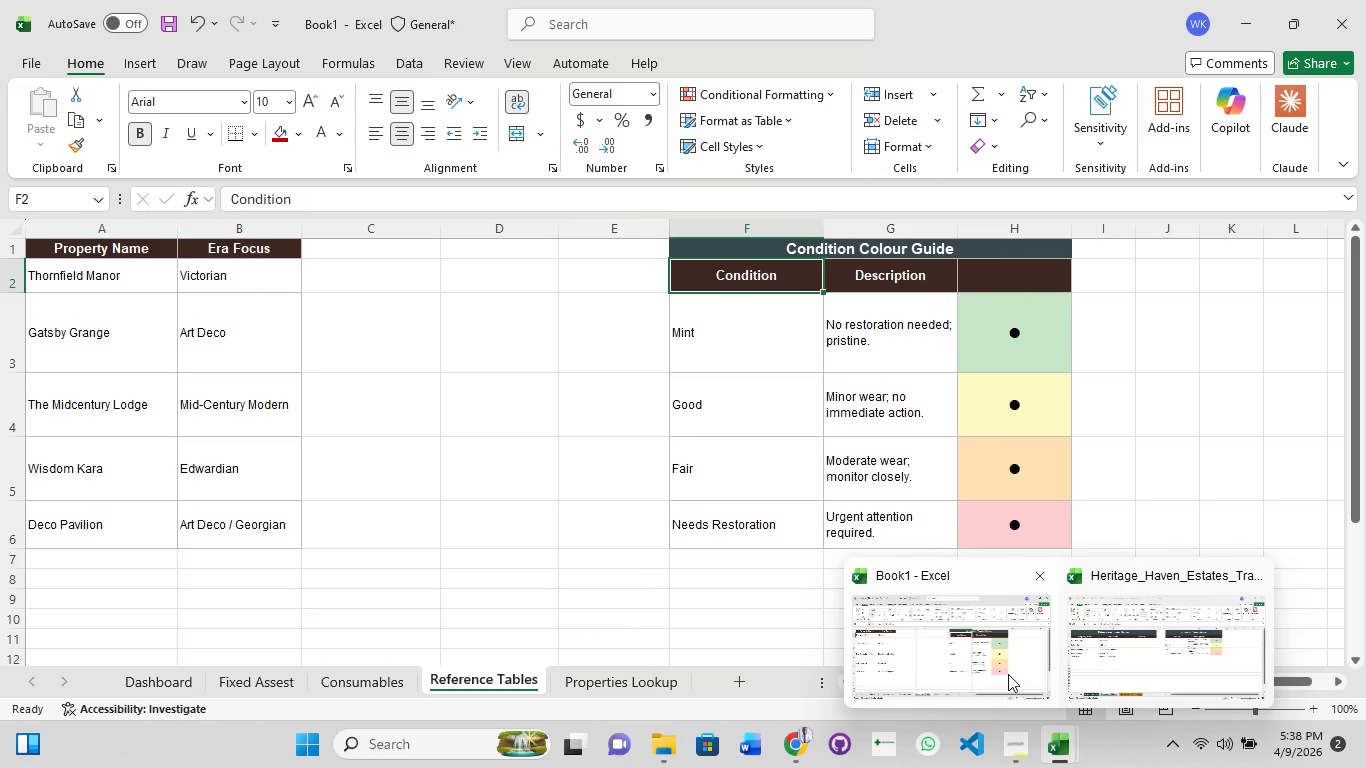 
left_click([1008, 674])
 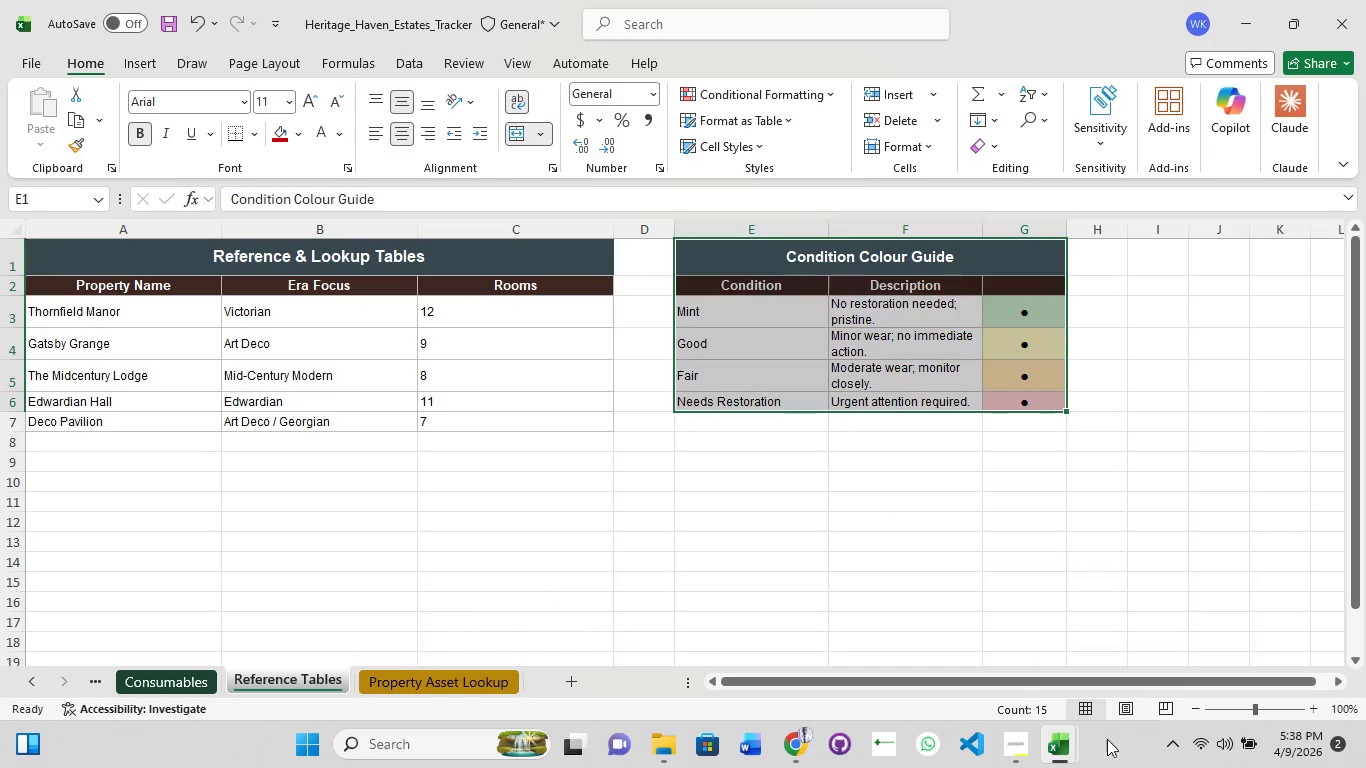 
left_click([941, 667])
 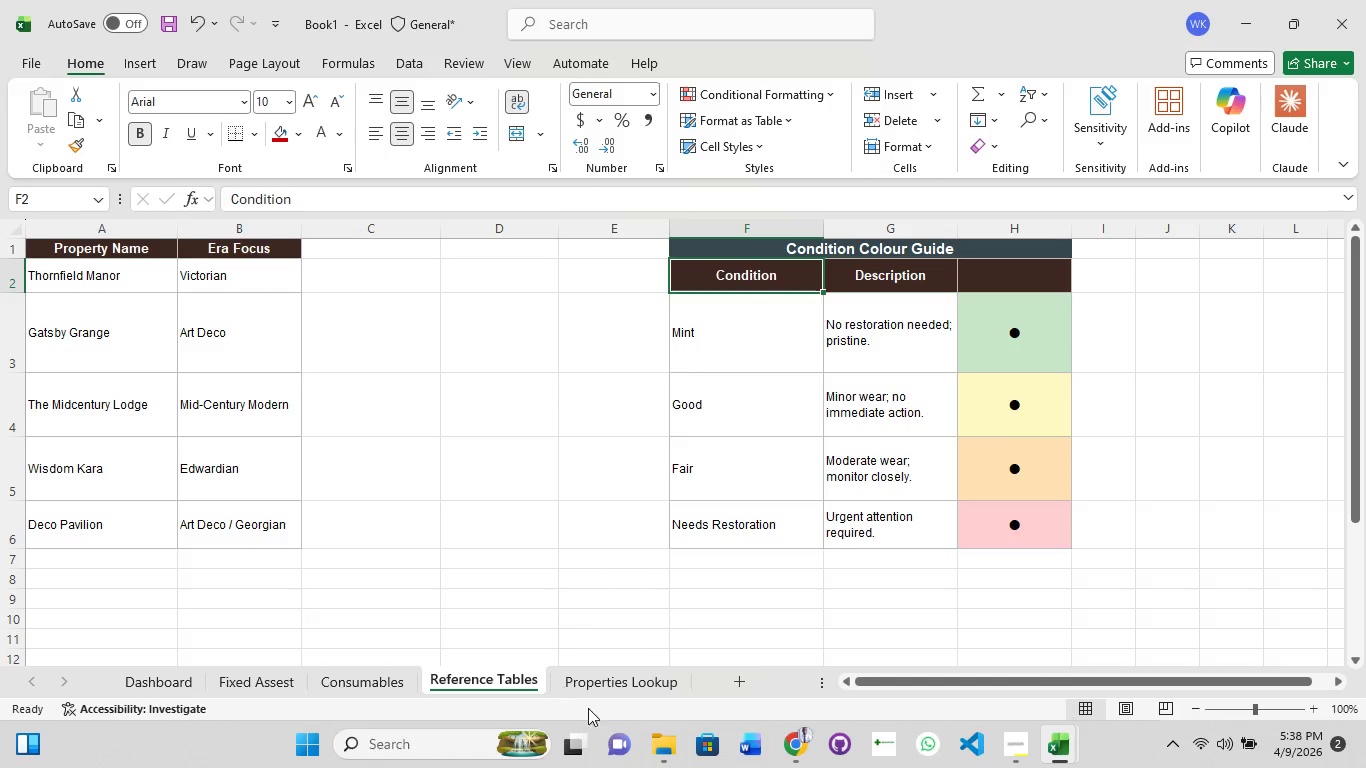 
left_click([635, 678])
 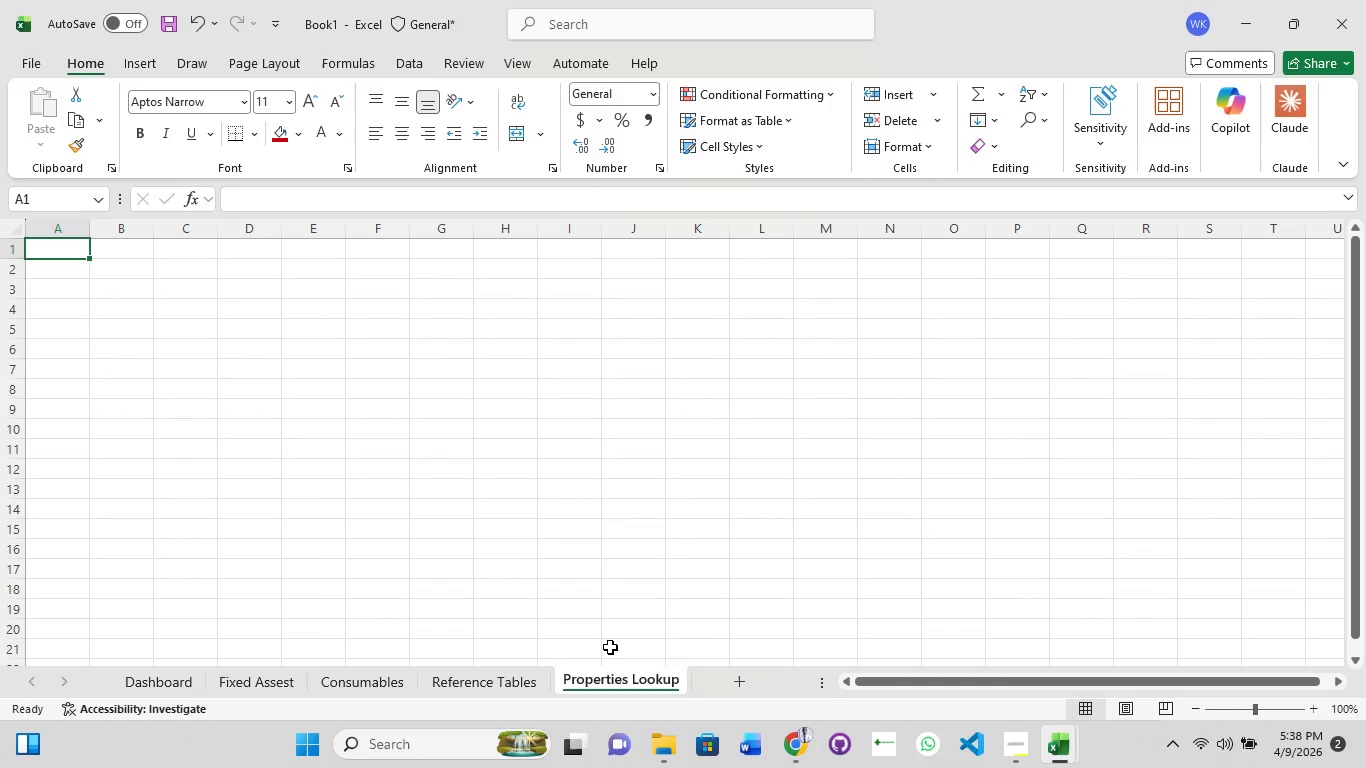 
key(Delete)
 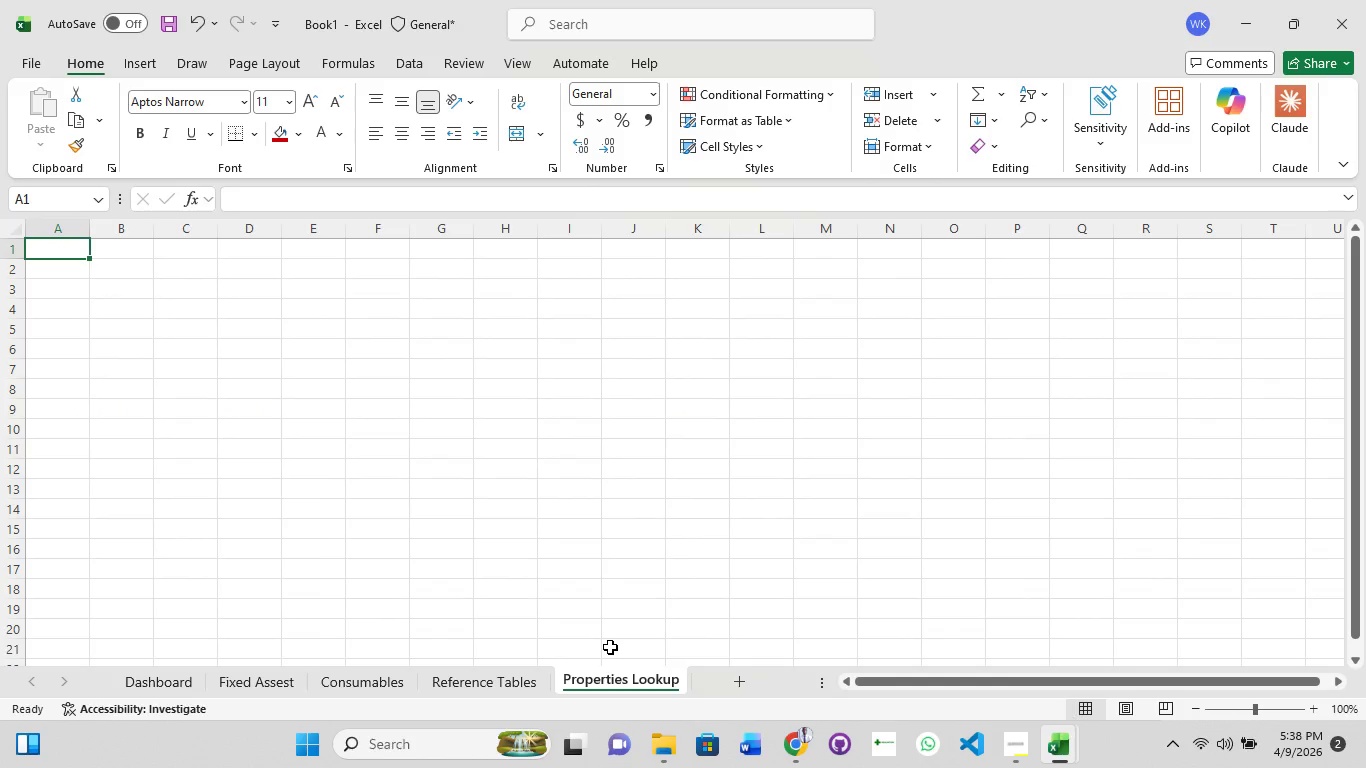 
key(Home)
 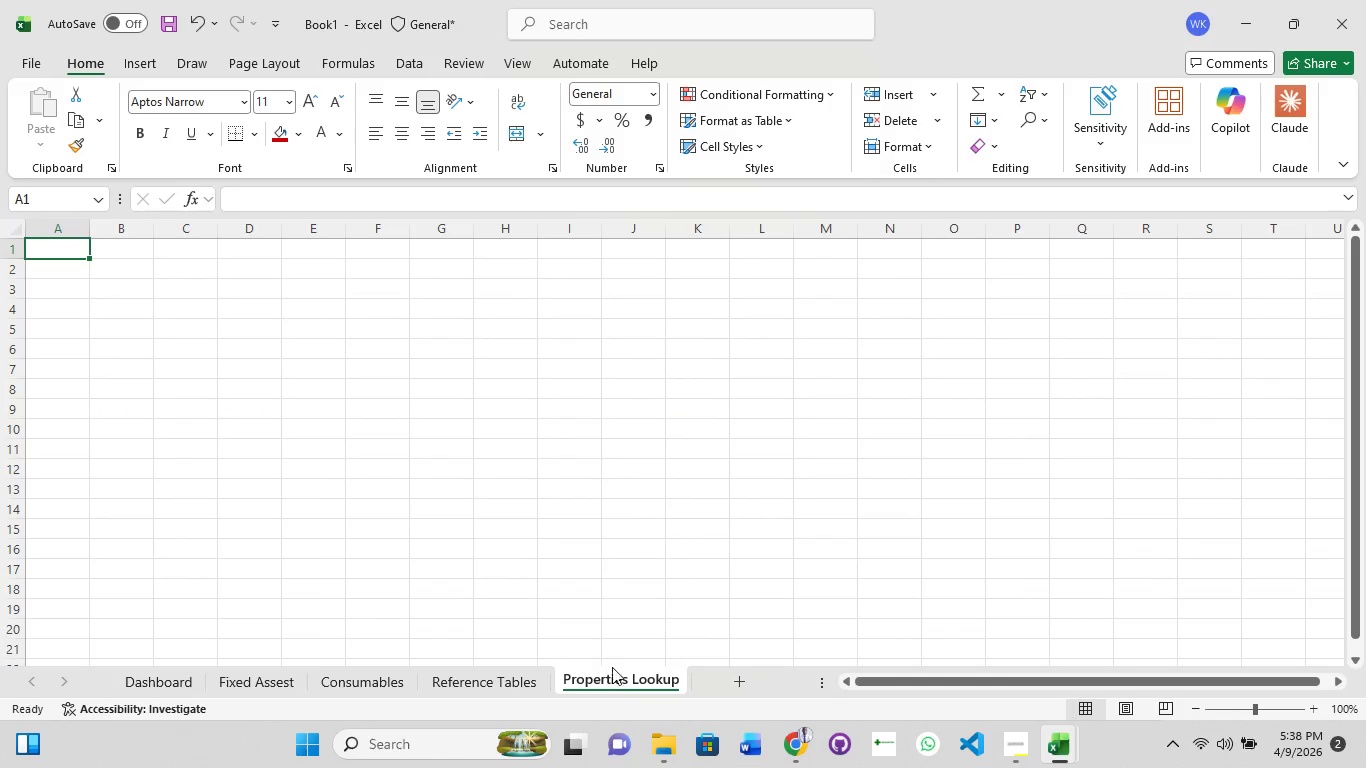 
left_click([616, 680])
 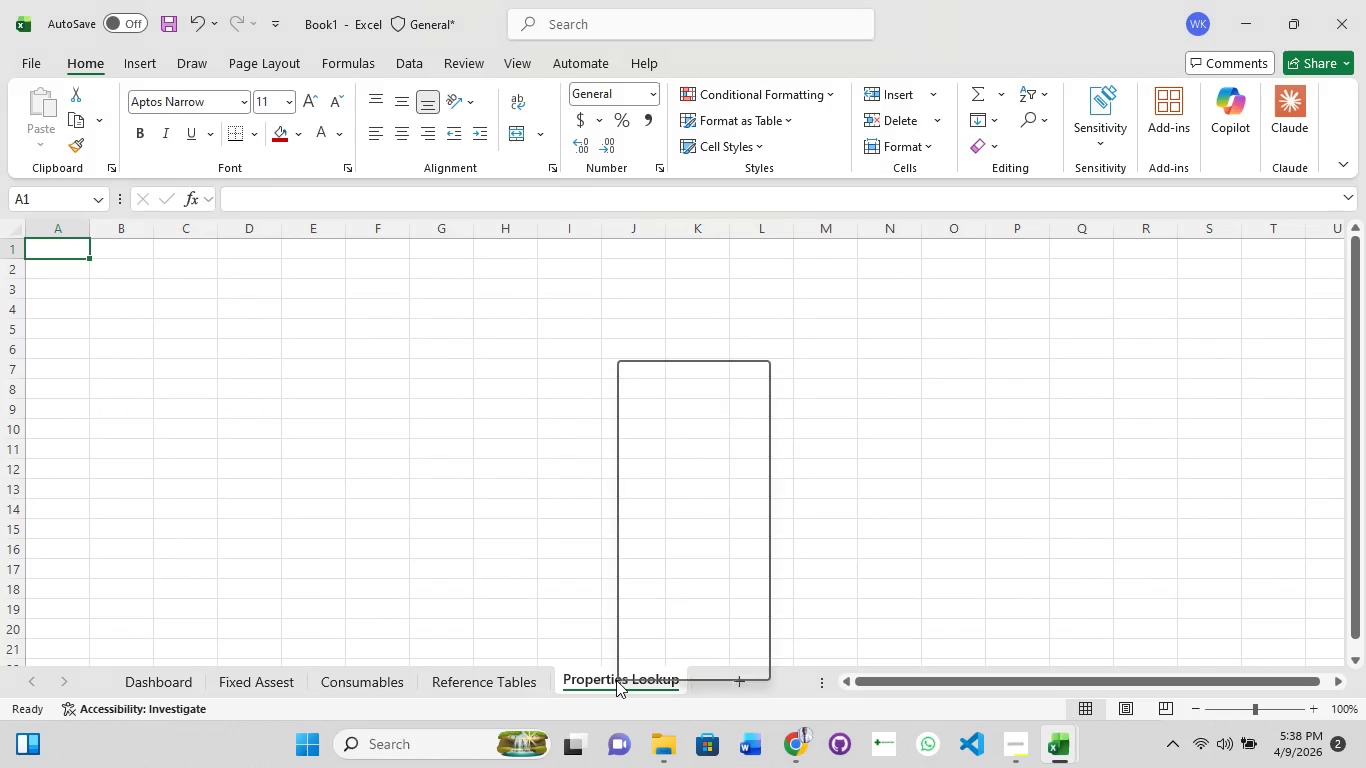 
right_click([616, 680])
 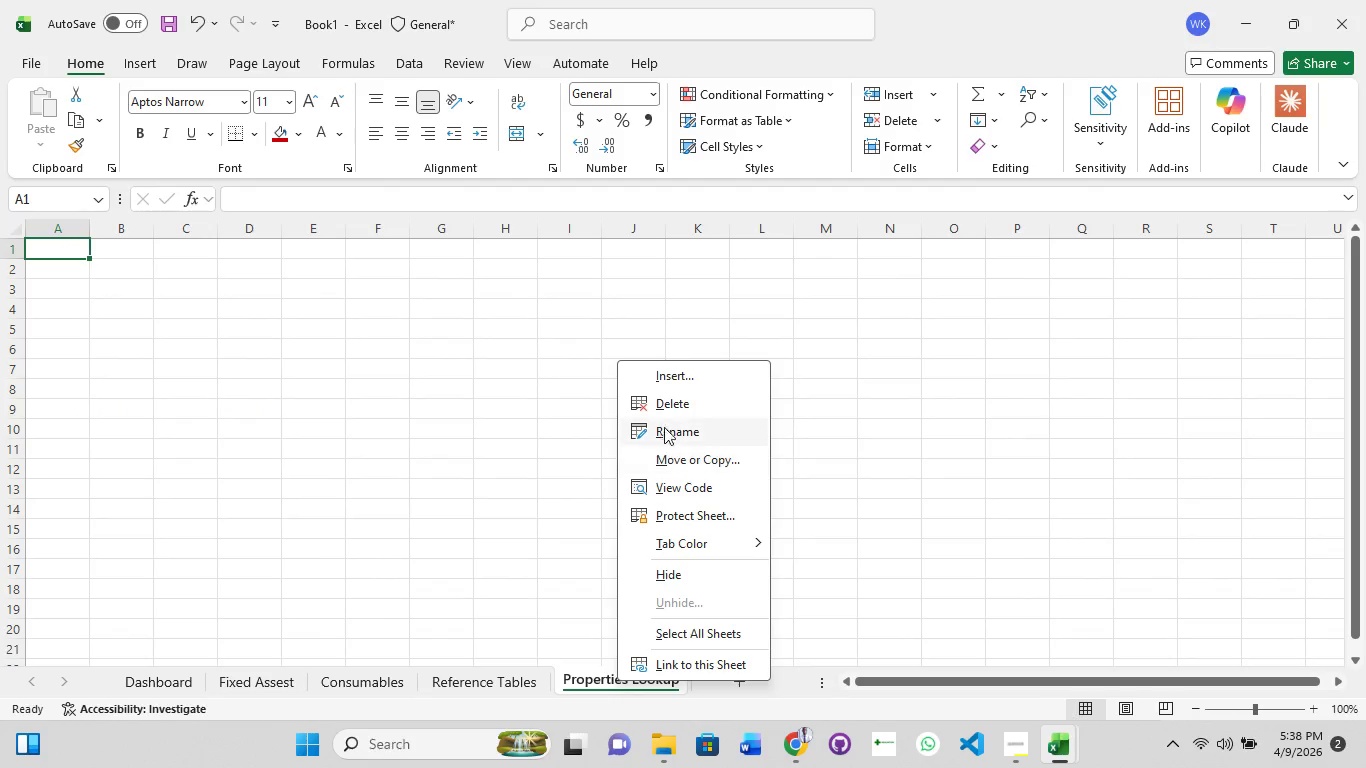 
left_click([674, 399])
 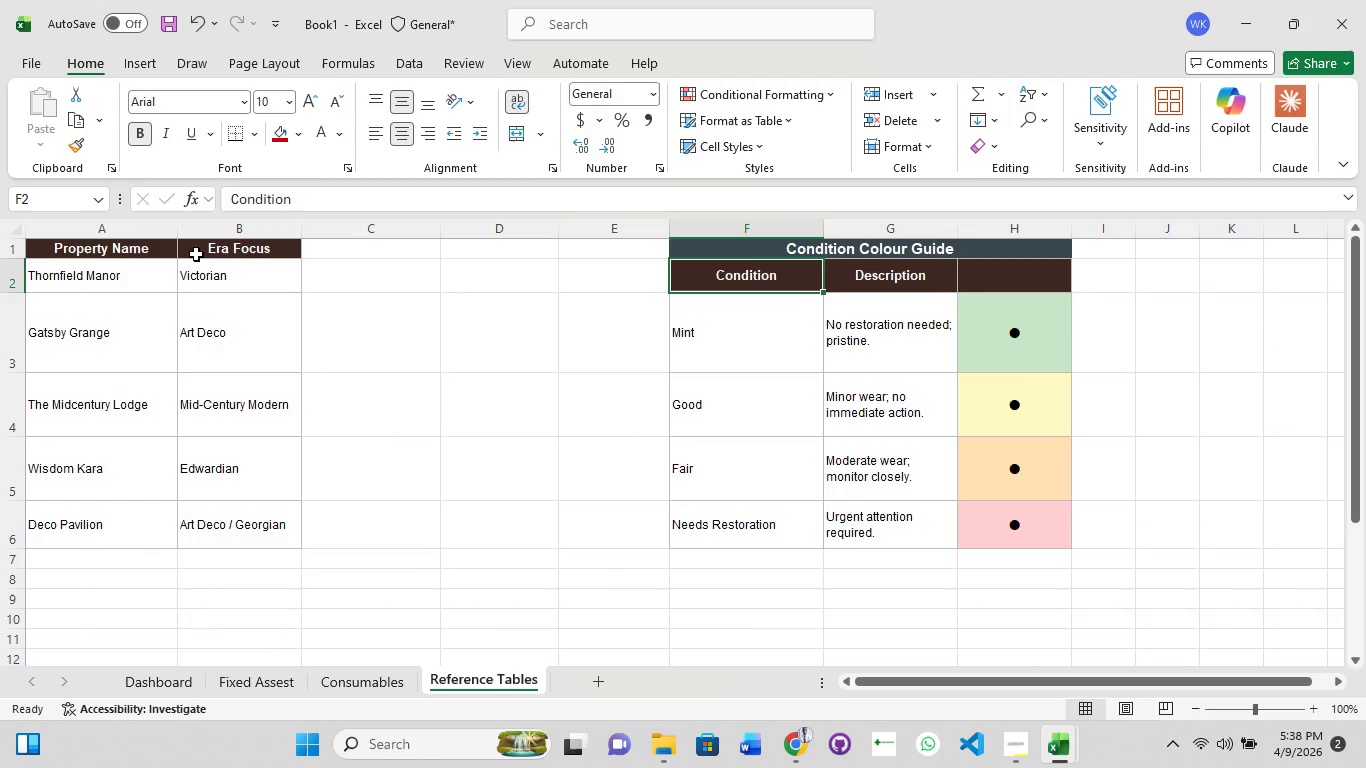 
left_click([196, 254])
 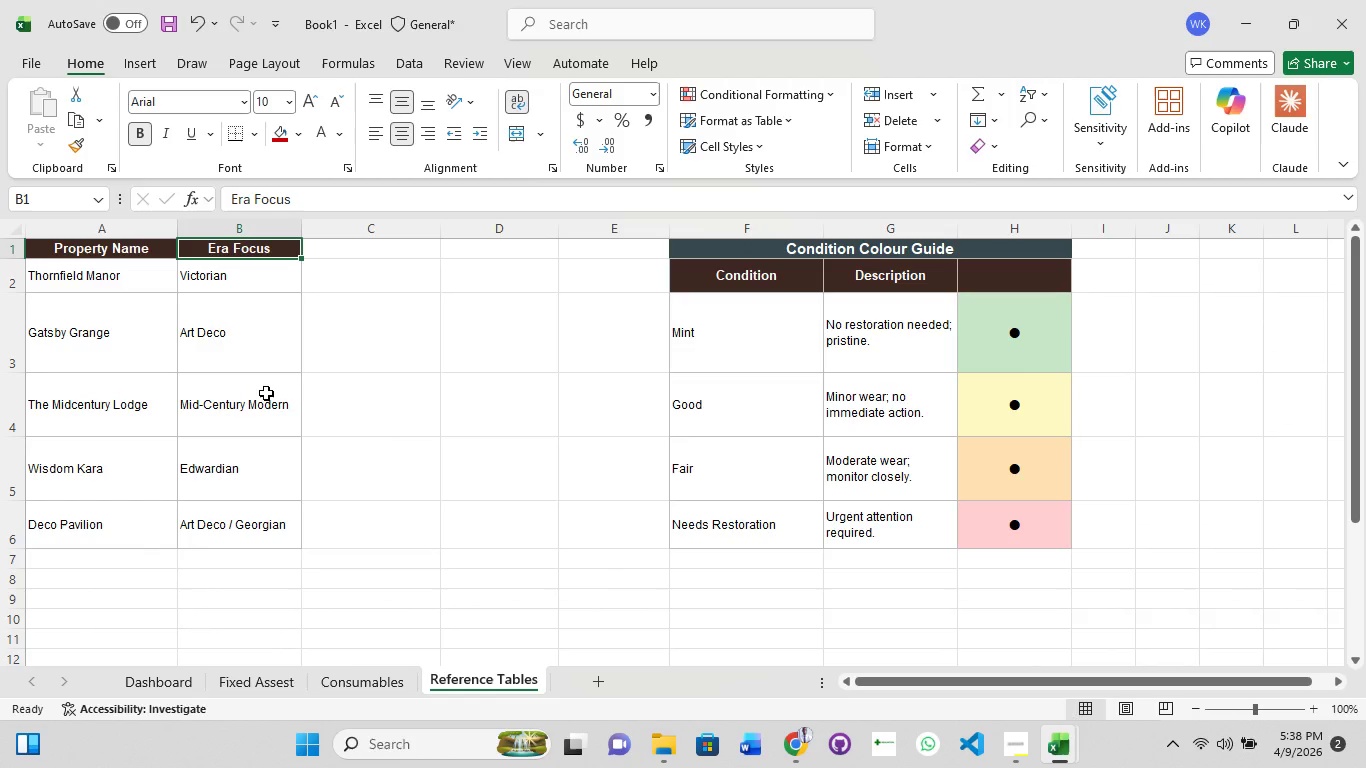 
scroll: coordinate [266, 393], scroll_direction: up, amount: 3.0
 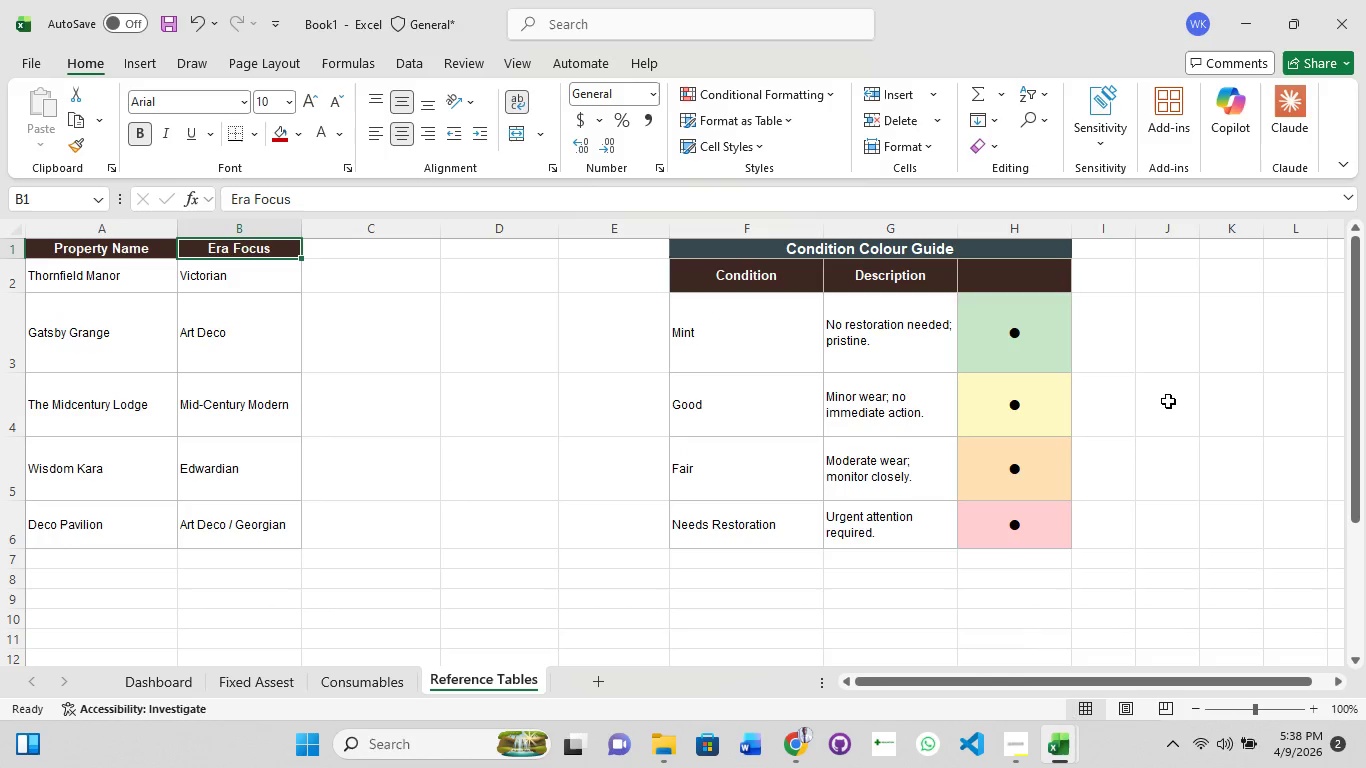 
left_click([874, 439])
 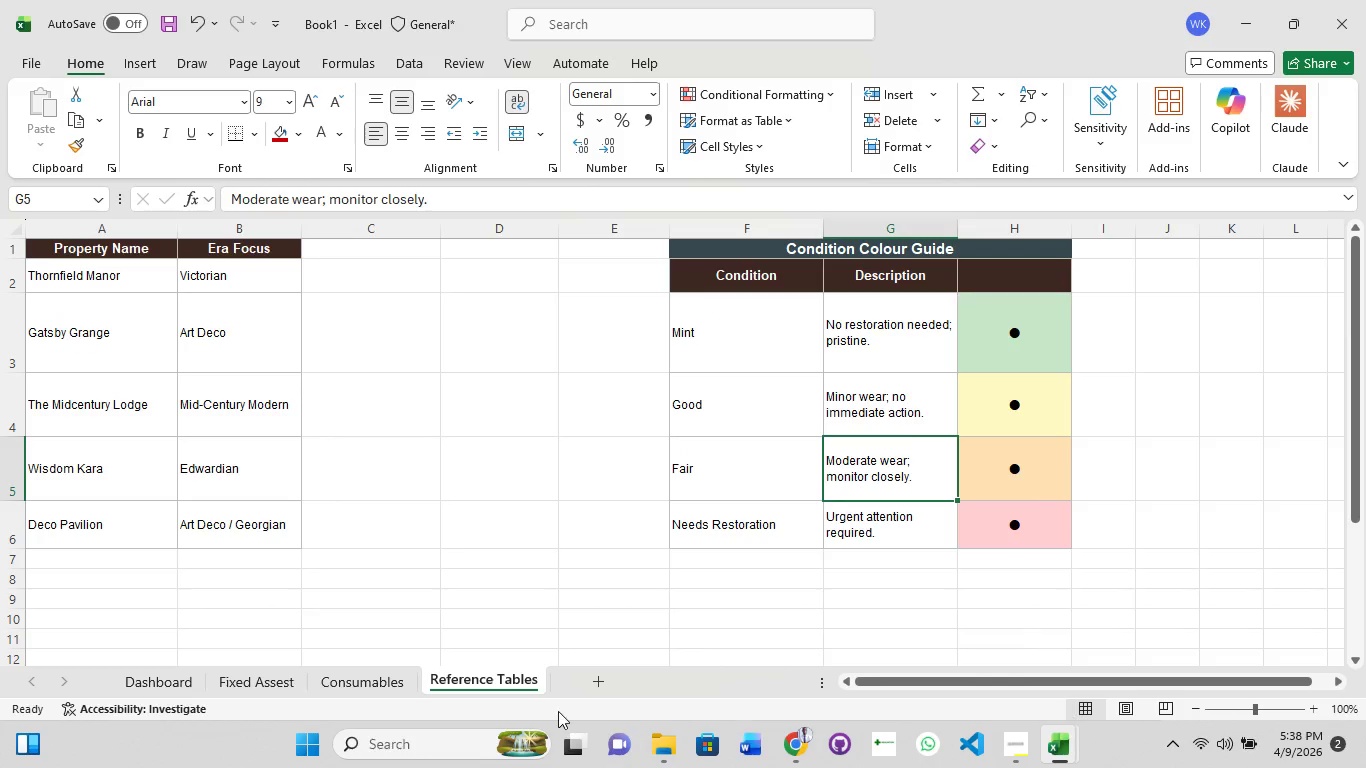 
left_click([369, 679])
 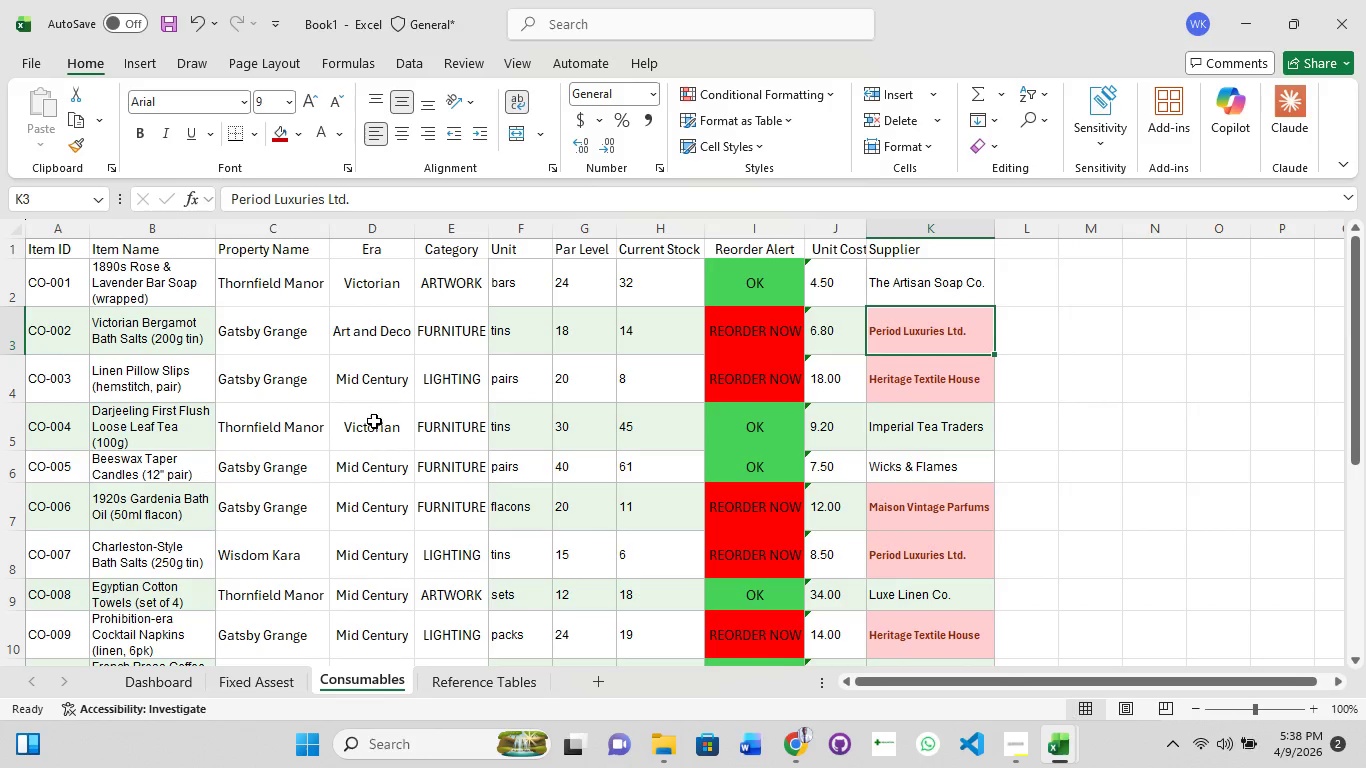 
scroll: coordinate [389, 474], scroll_direction: up, amount: 2.0
 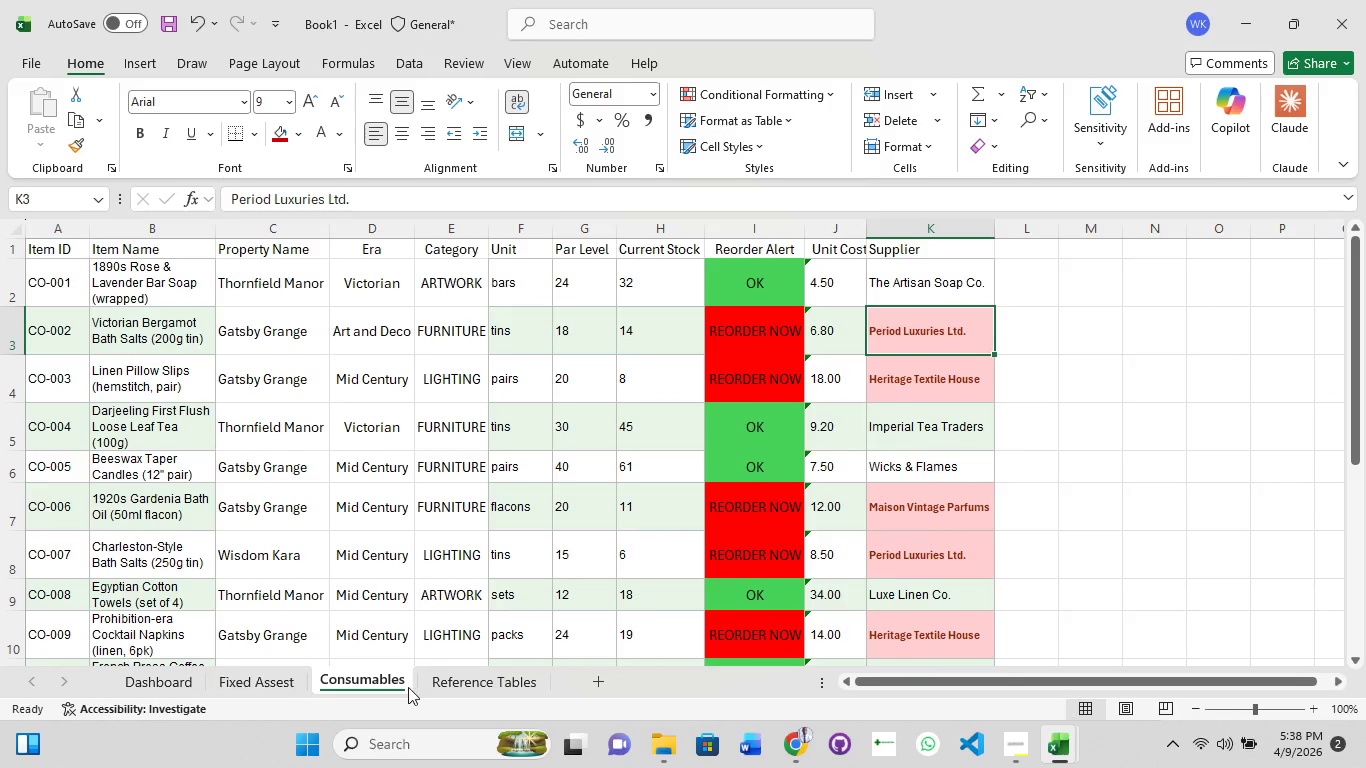 
left_click([488, 687])
 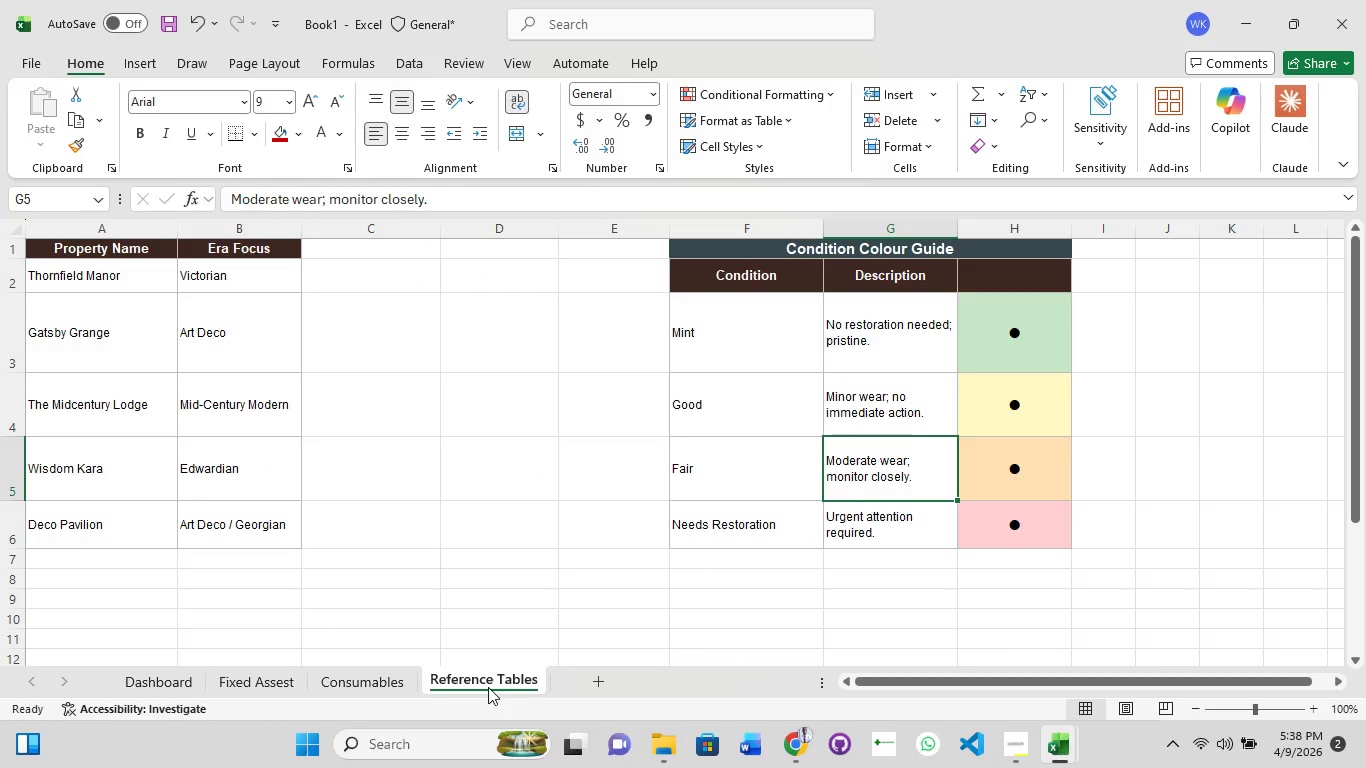 
left_click([395, 685])
 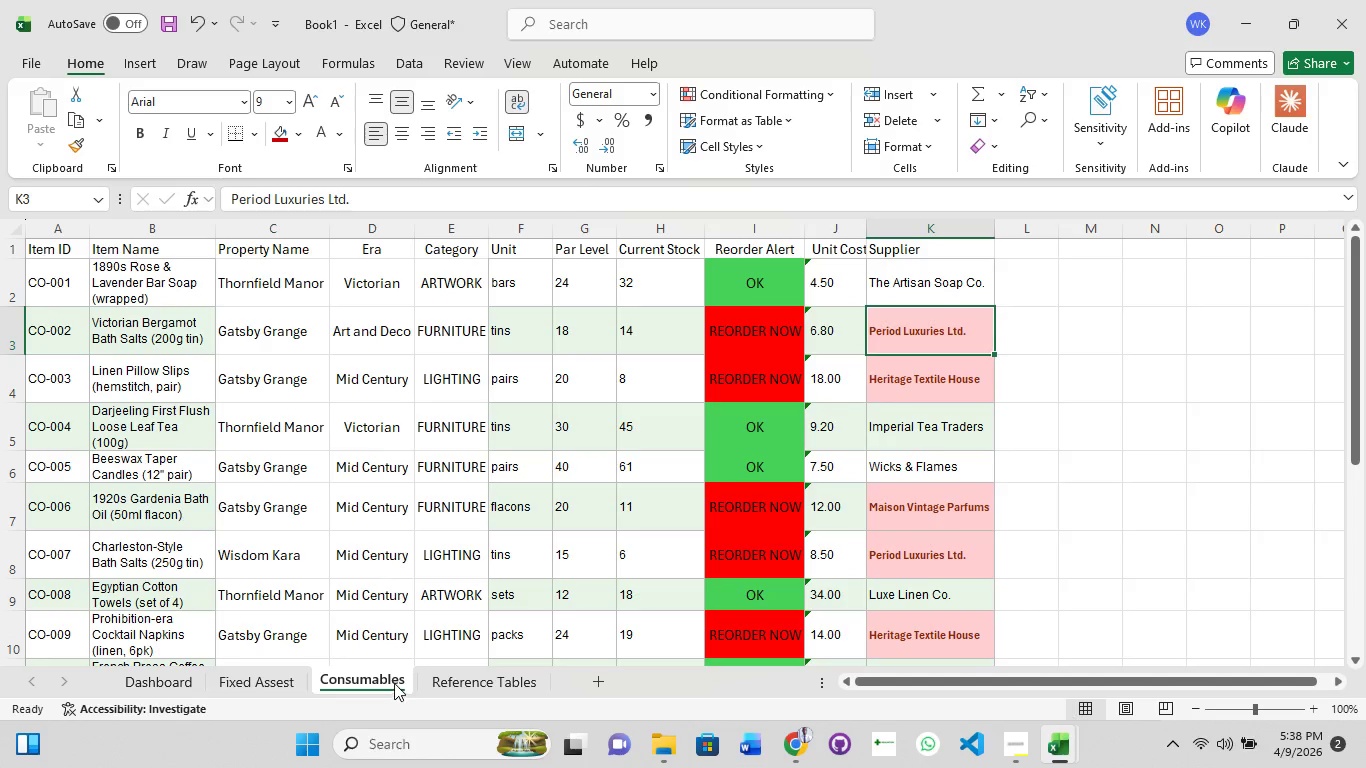 
scroll: coordinate [369, 612], scroll_direction: down, amount: 4.0
 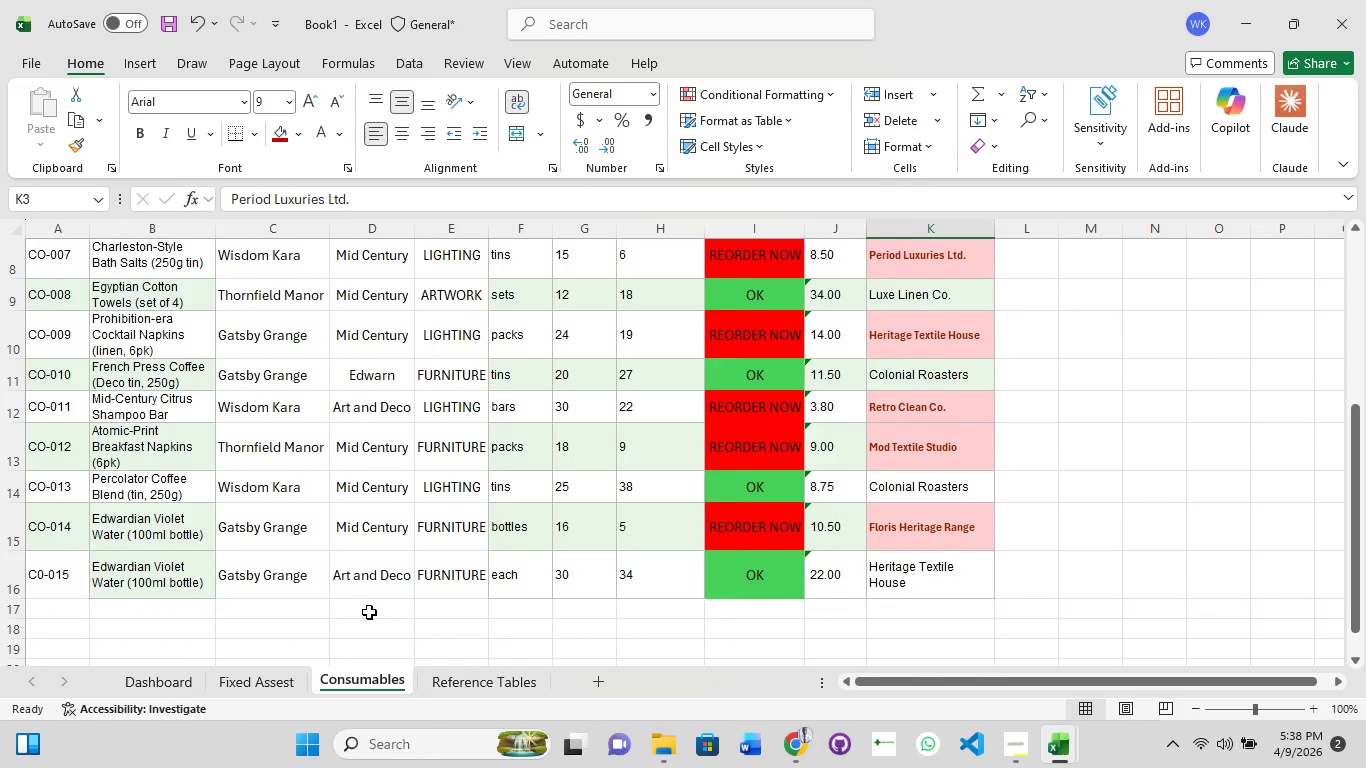 
scroll: coordinate [369, 612], scroll_direction: up, amount: 1.0
 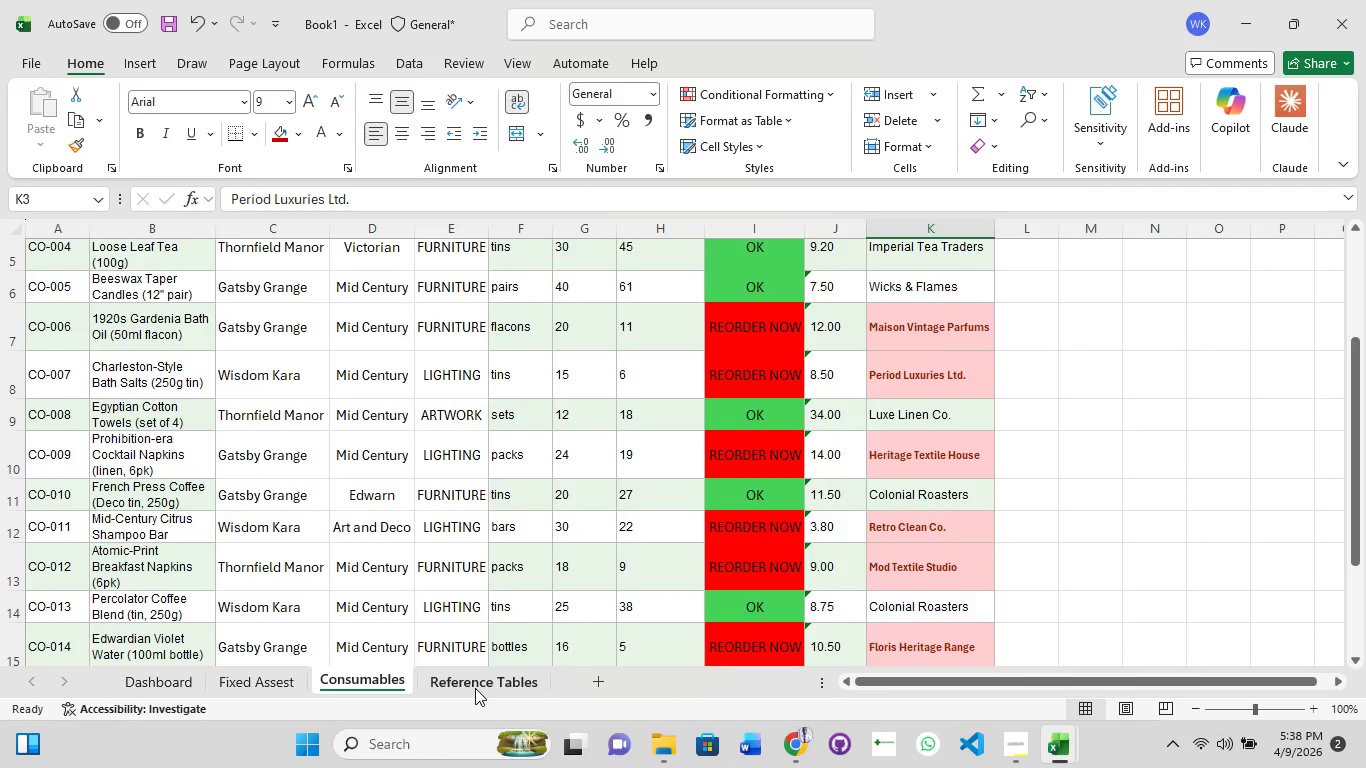 
left_click([475, 688])
 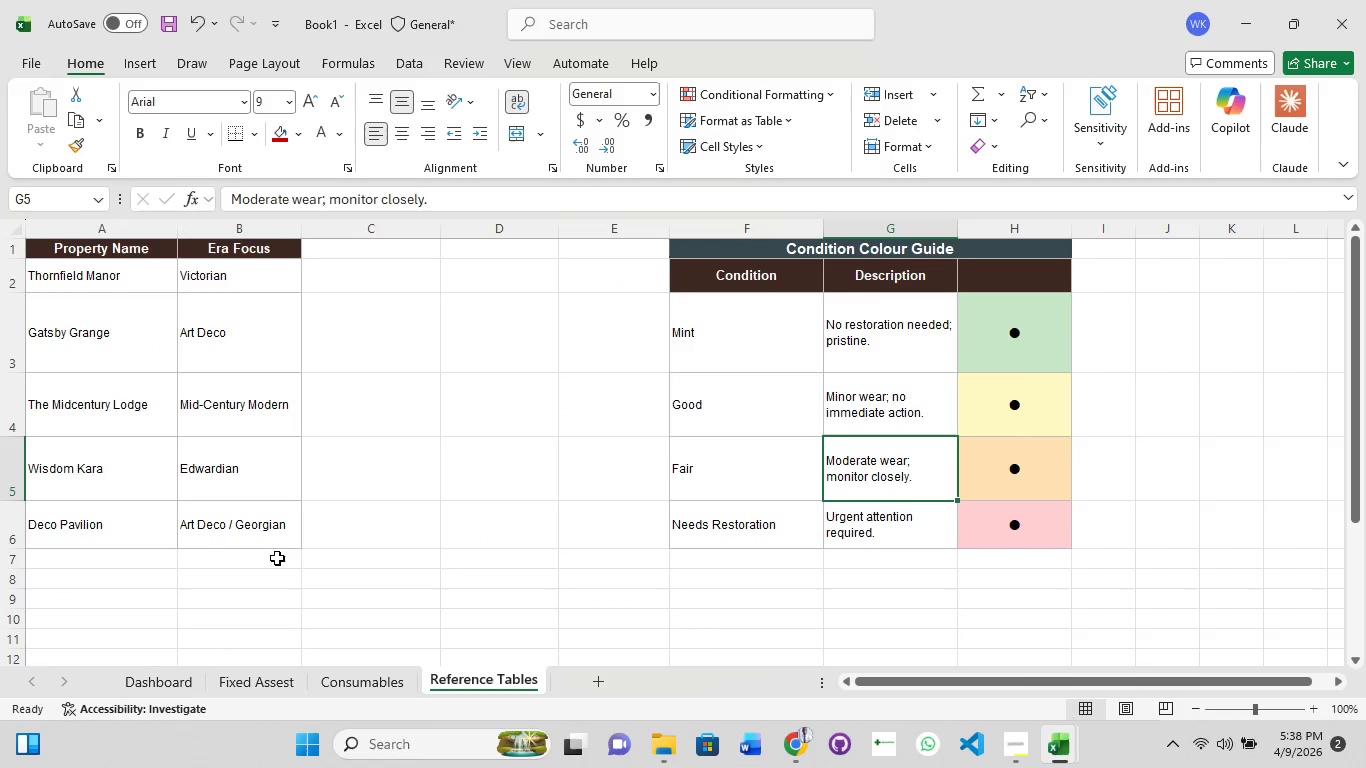 
double_click([265, 524])
 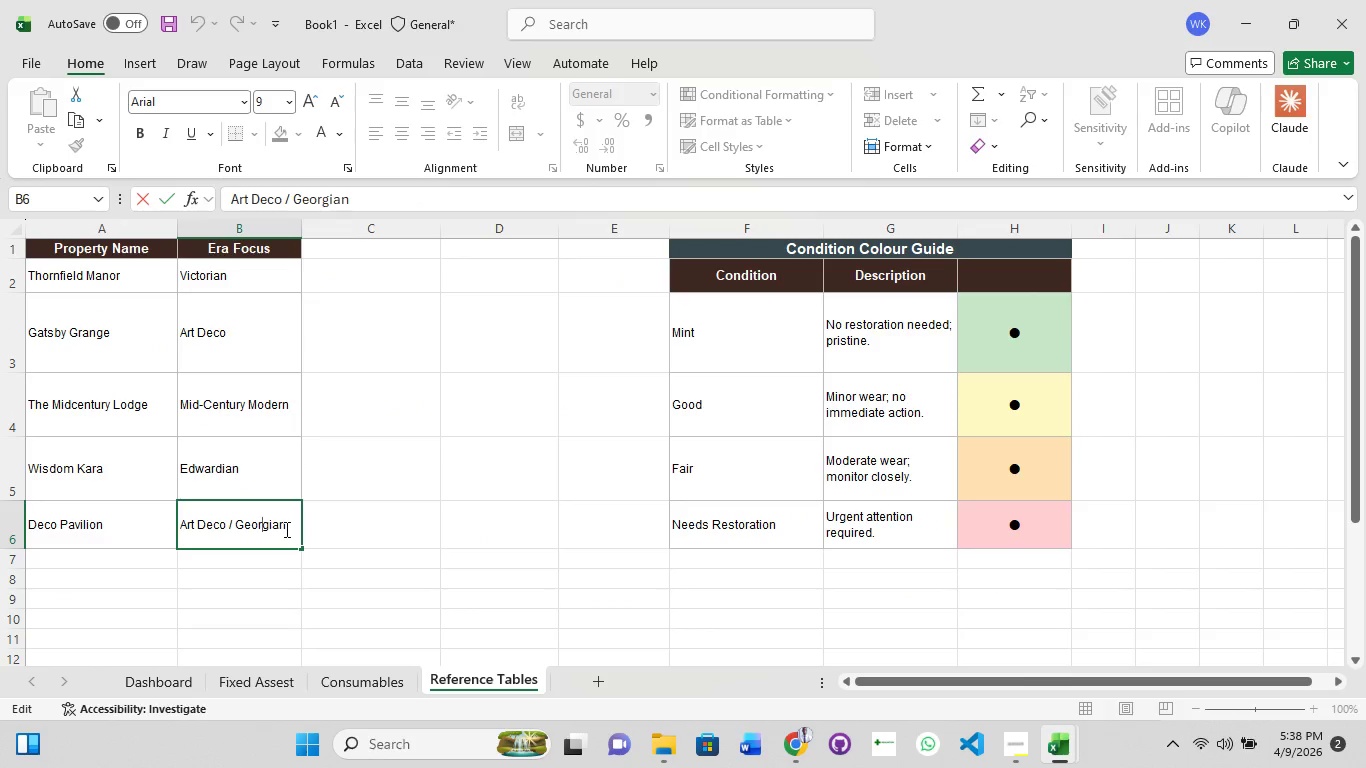 
left_click_drag(start_coordinate=[285, 529], to_coordinate=[223, 525])
 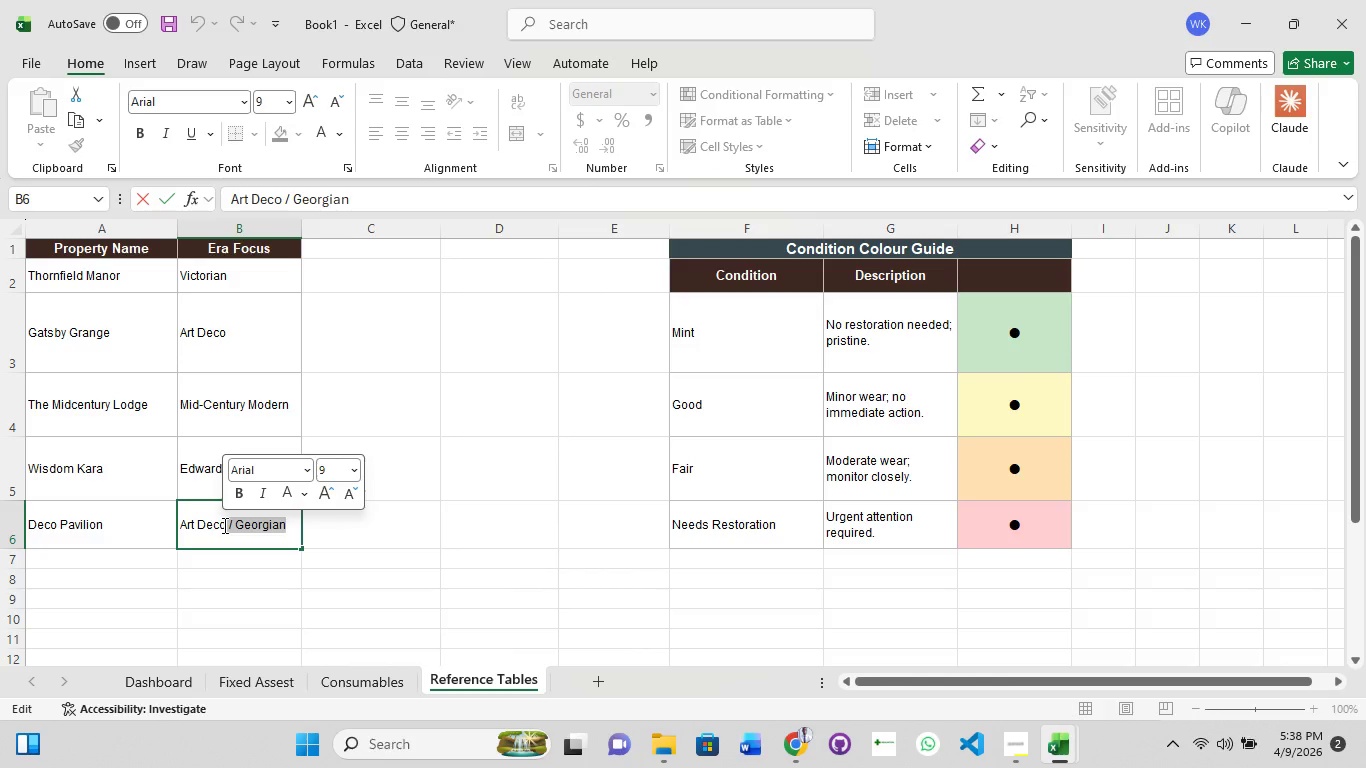 
key(Backspace)
 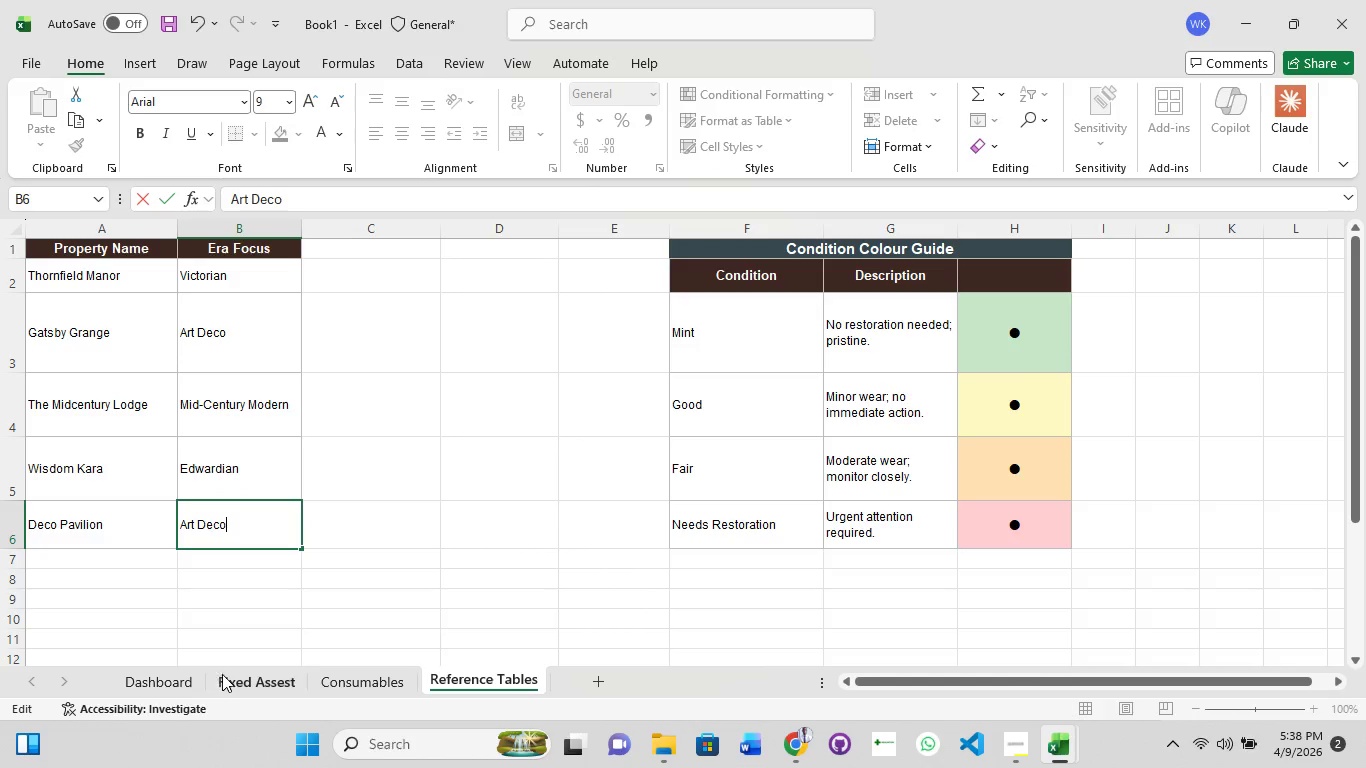 
left_click([236, 688])
 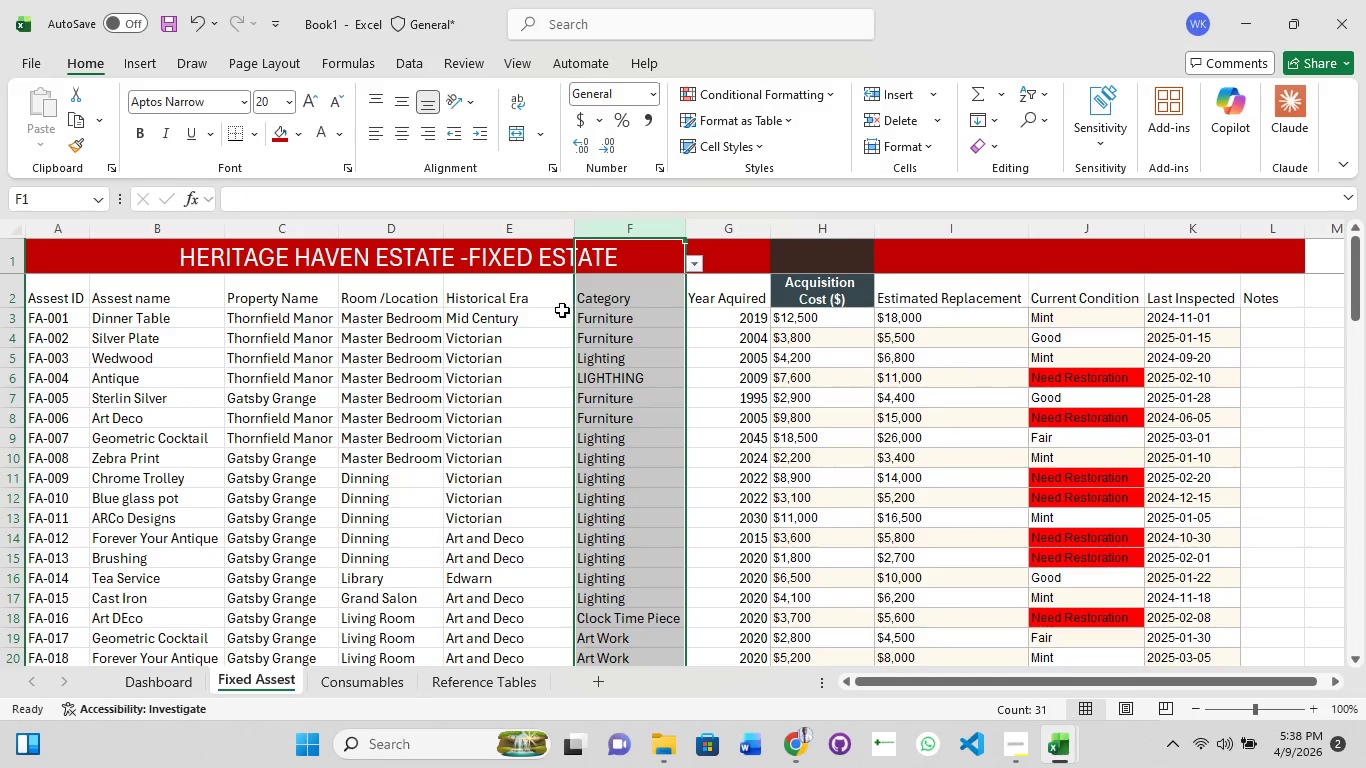 
scroll: coordinate [629, 393], scroll_direction: down, amount: 7.0
 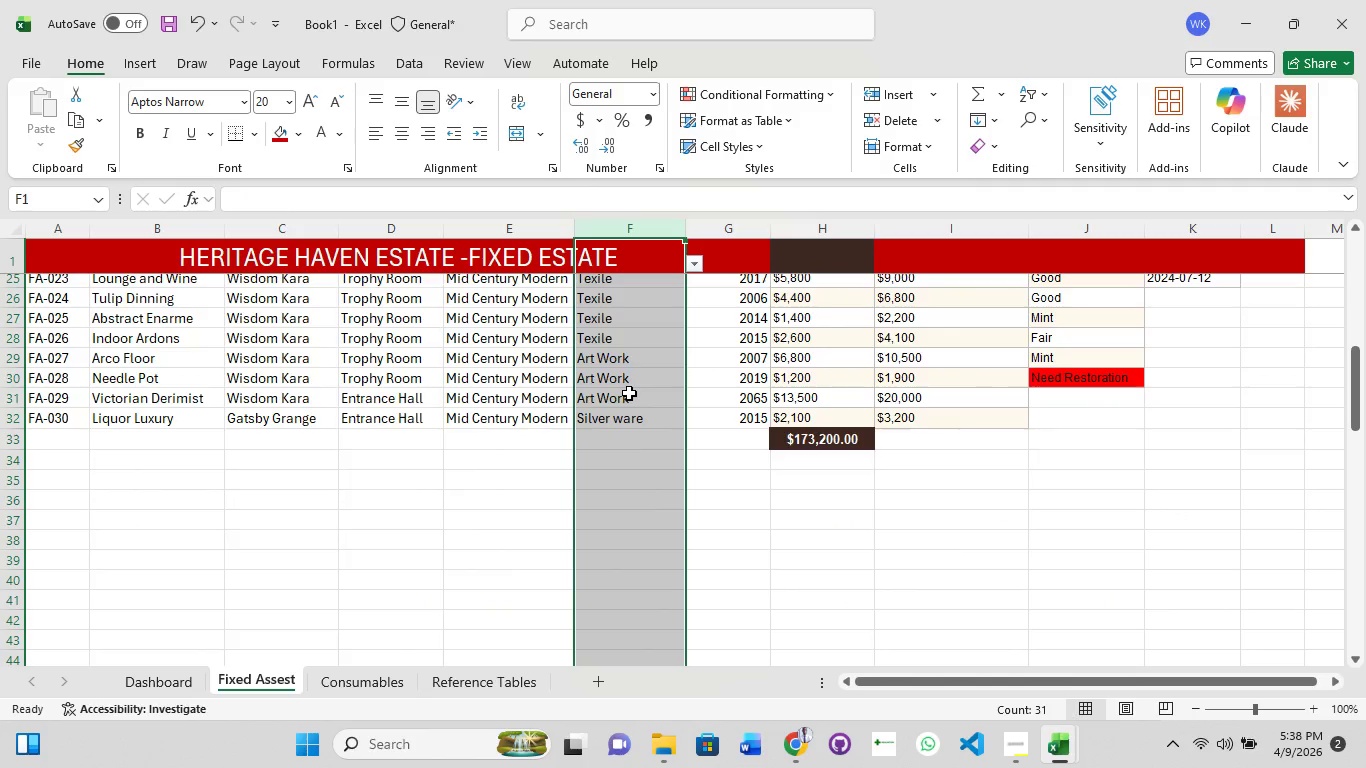 
scroll: coordinate [629, 393], scroll_direction: up, amount: 12.0
 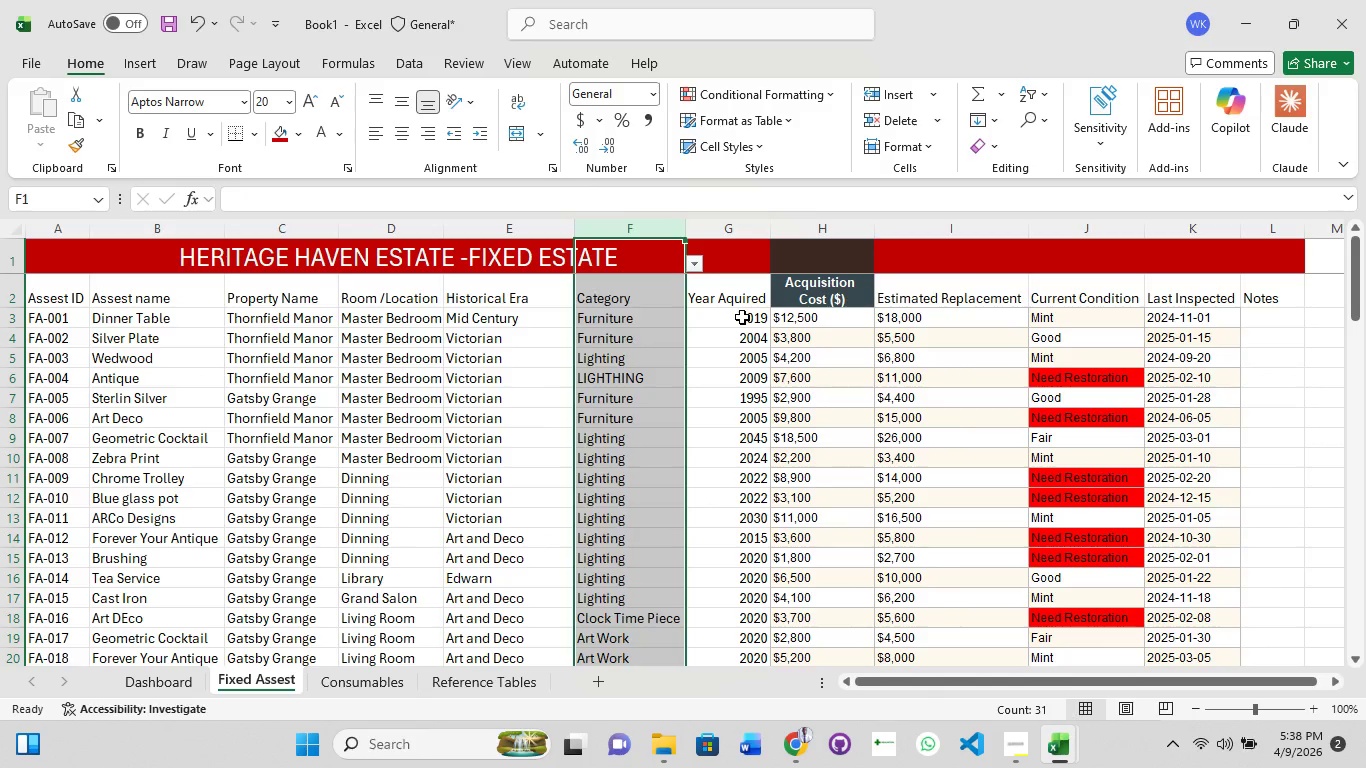 
left_click([743, 316])
 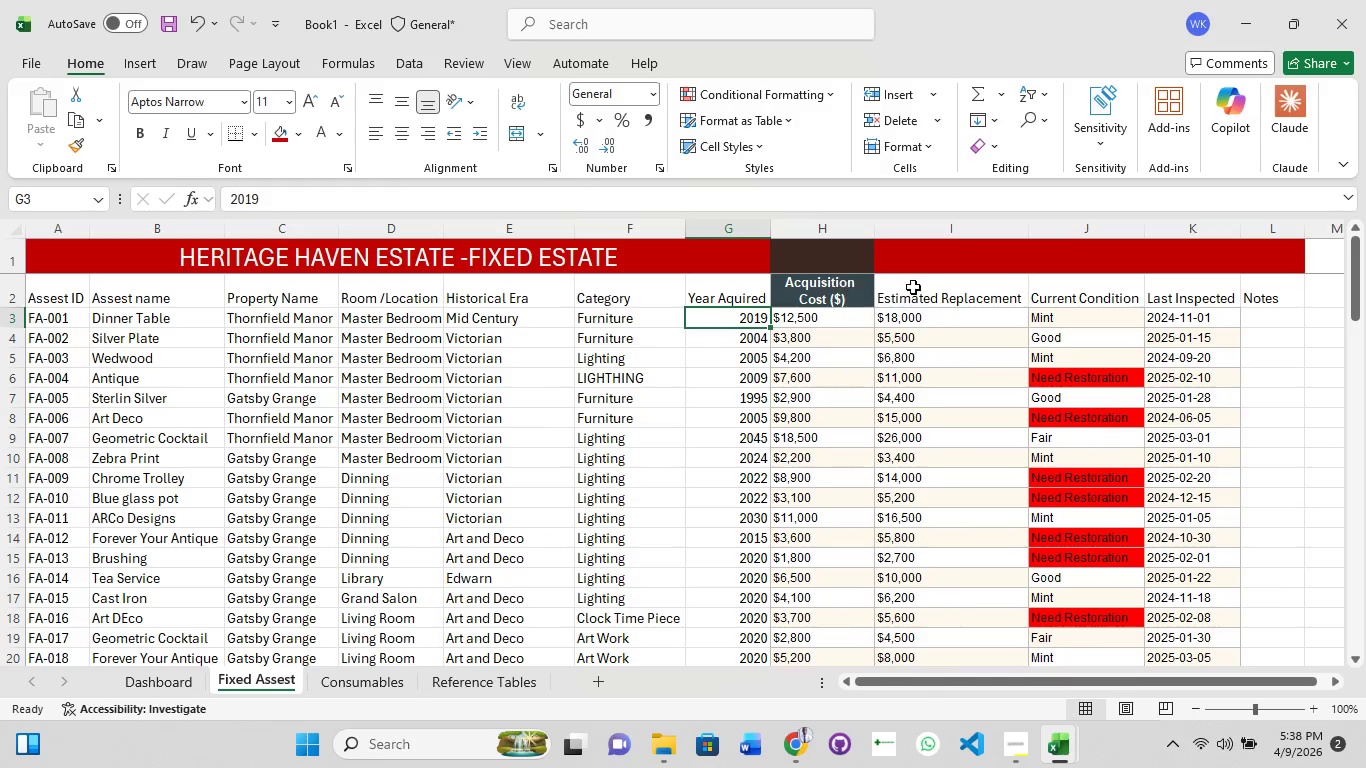 
left_click([913, 287])
 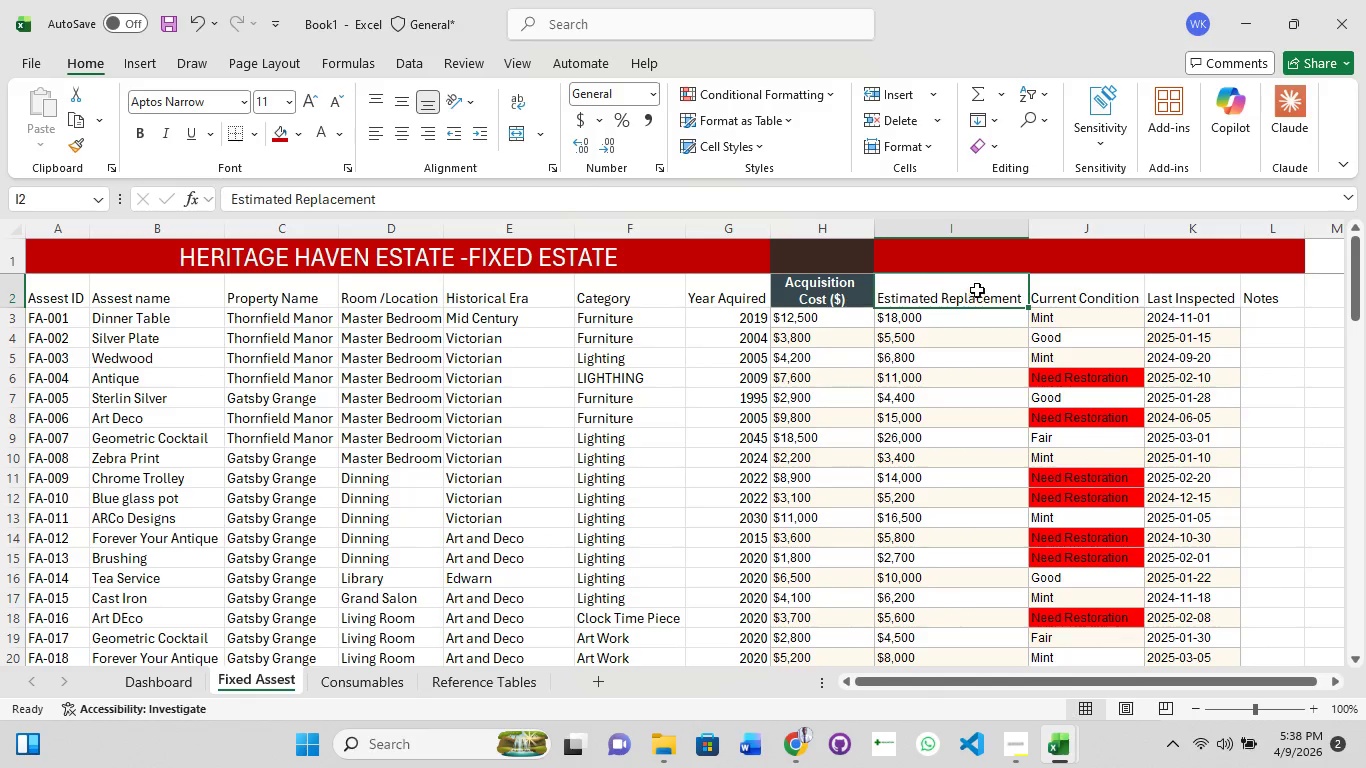 
left_click_drag(start_coordinate=[982, 290], to_coordinate=[1015, 290])
 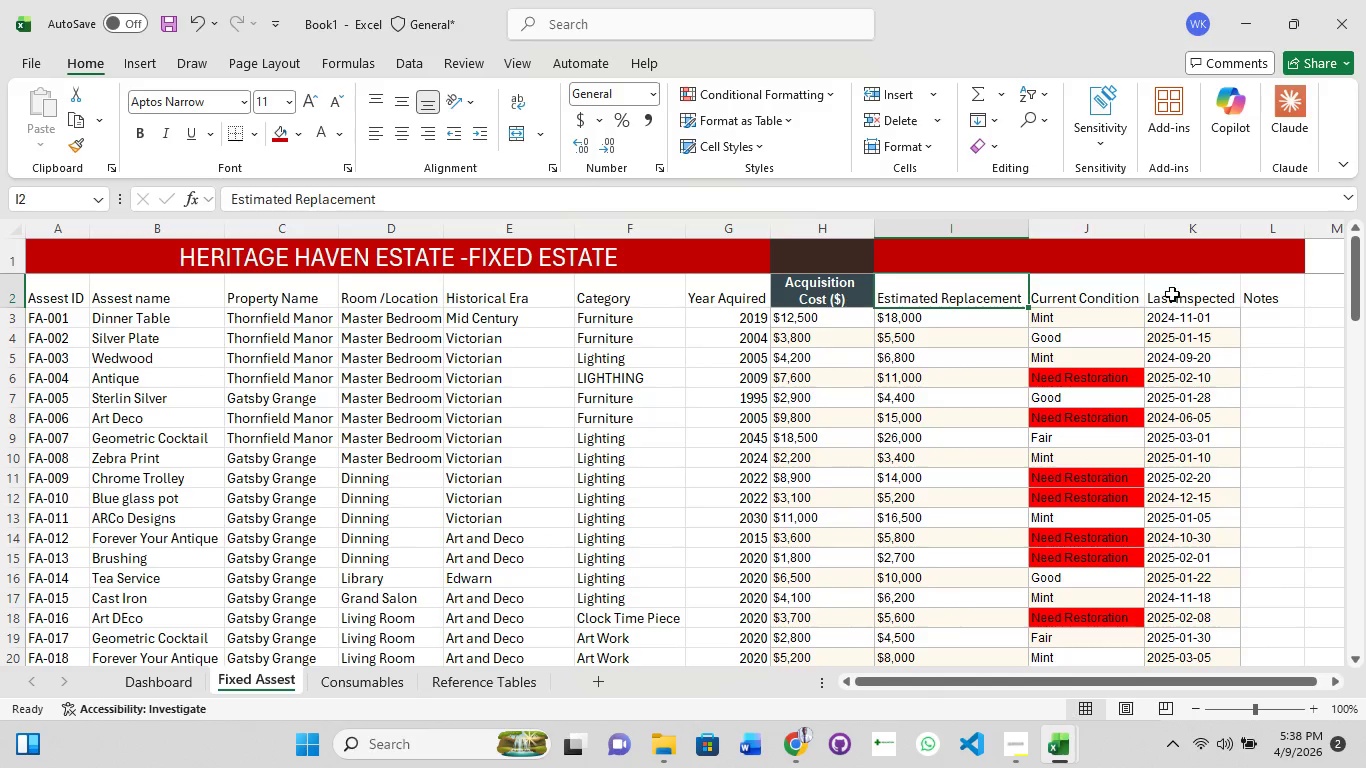 
left_click([1172, 294])
 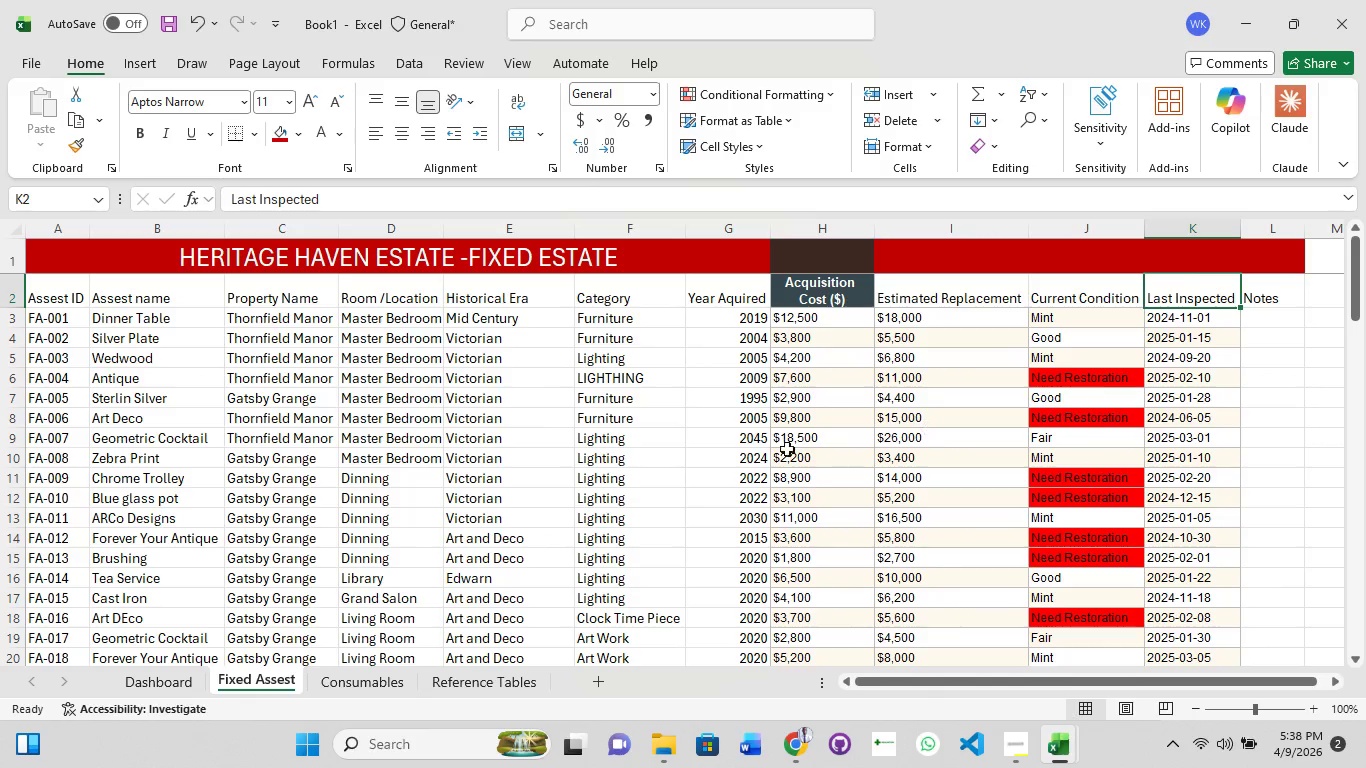 
left_click_drag(start_coordinate=[769, 459], to_coordinate=[764, 474])
 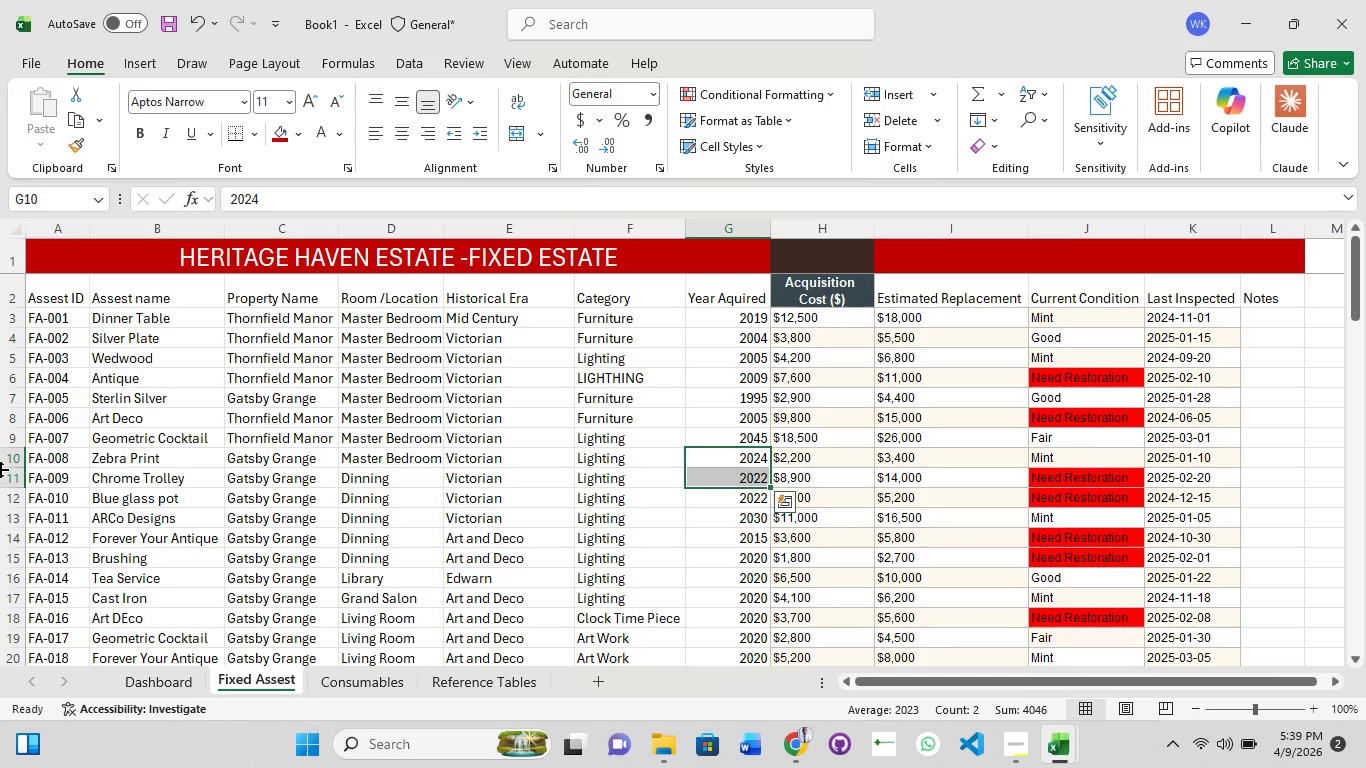 
wait(73.42)
 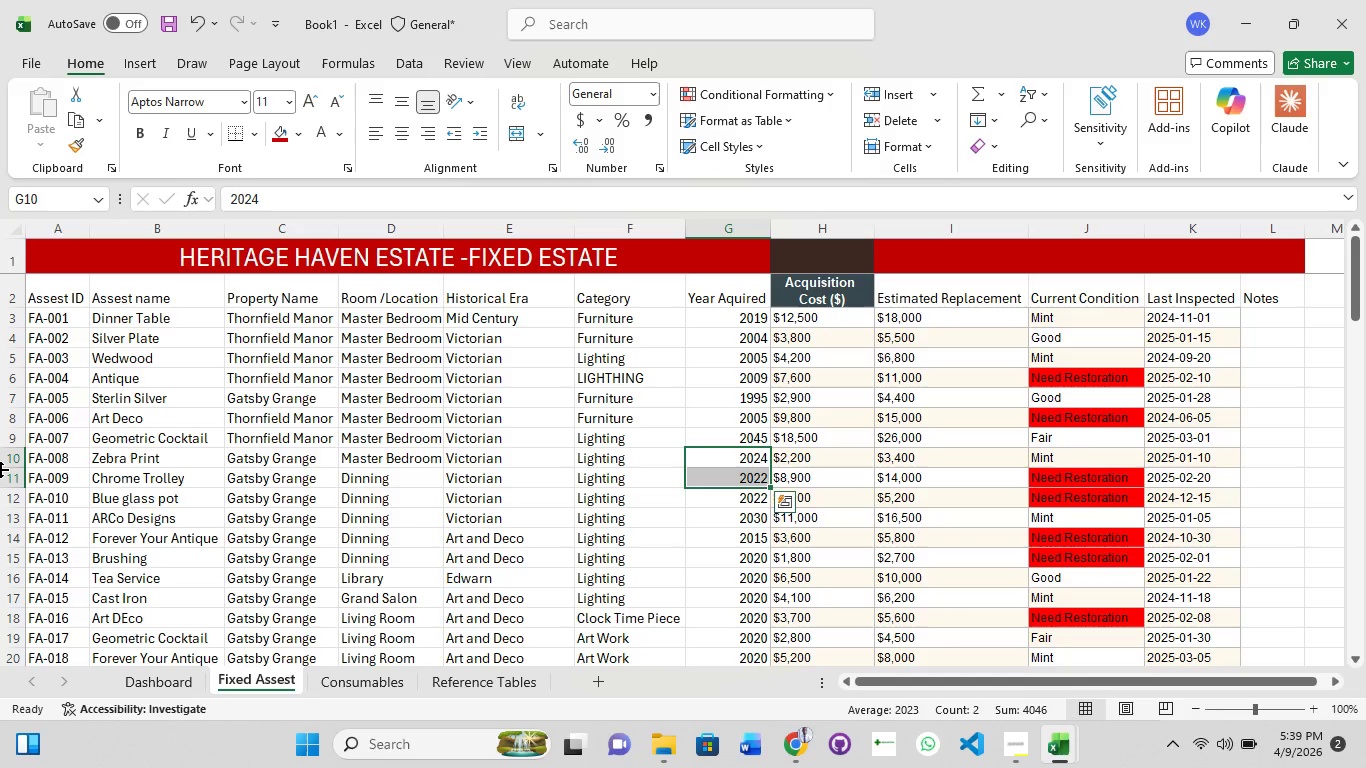 
left_click([445, 466])
 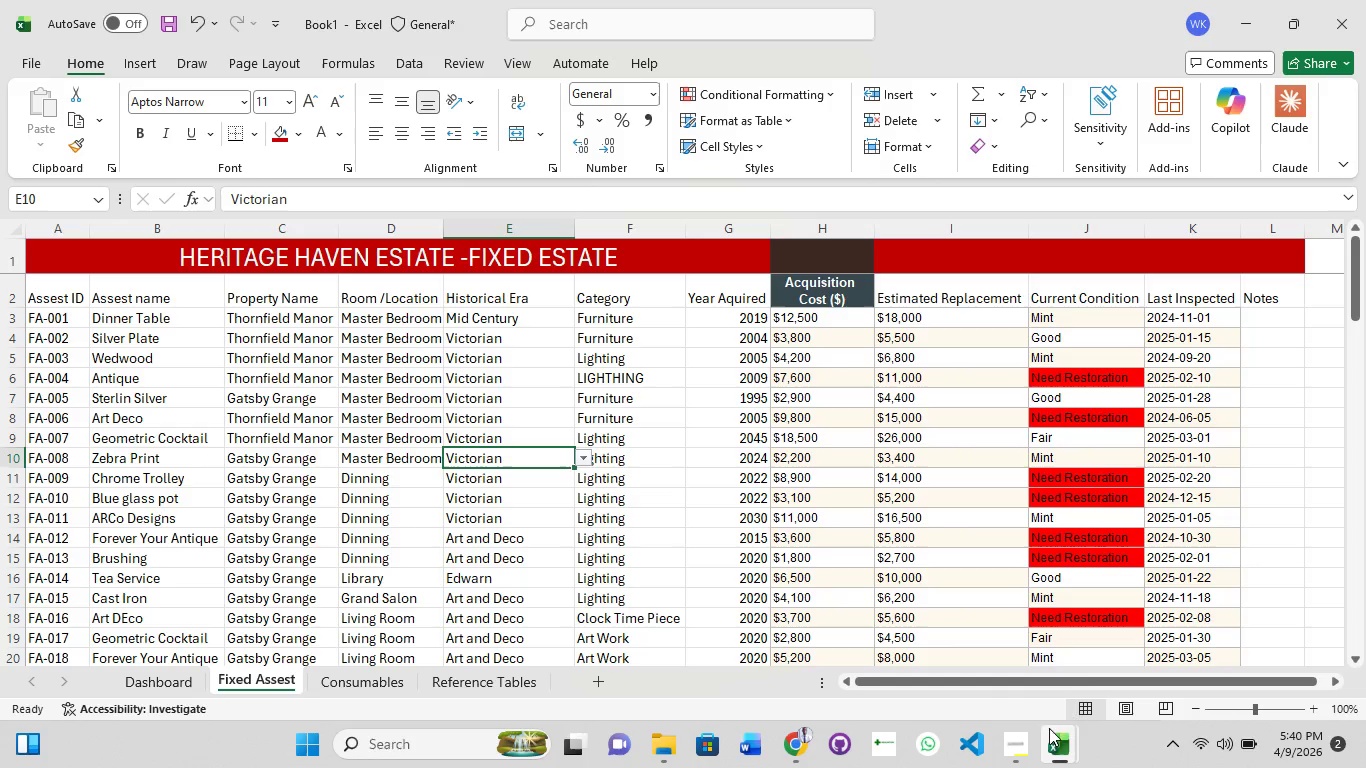 
left_click([1028, 744])